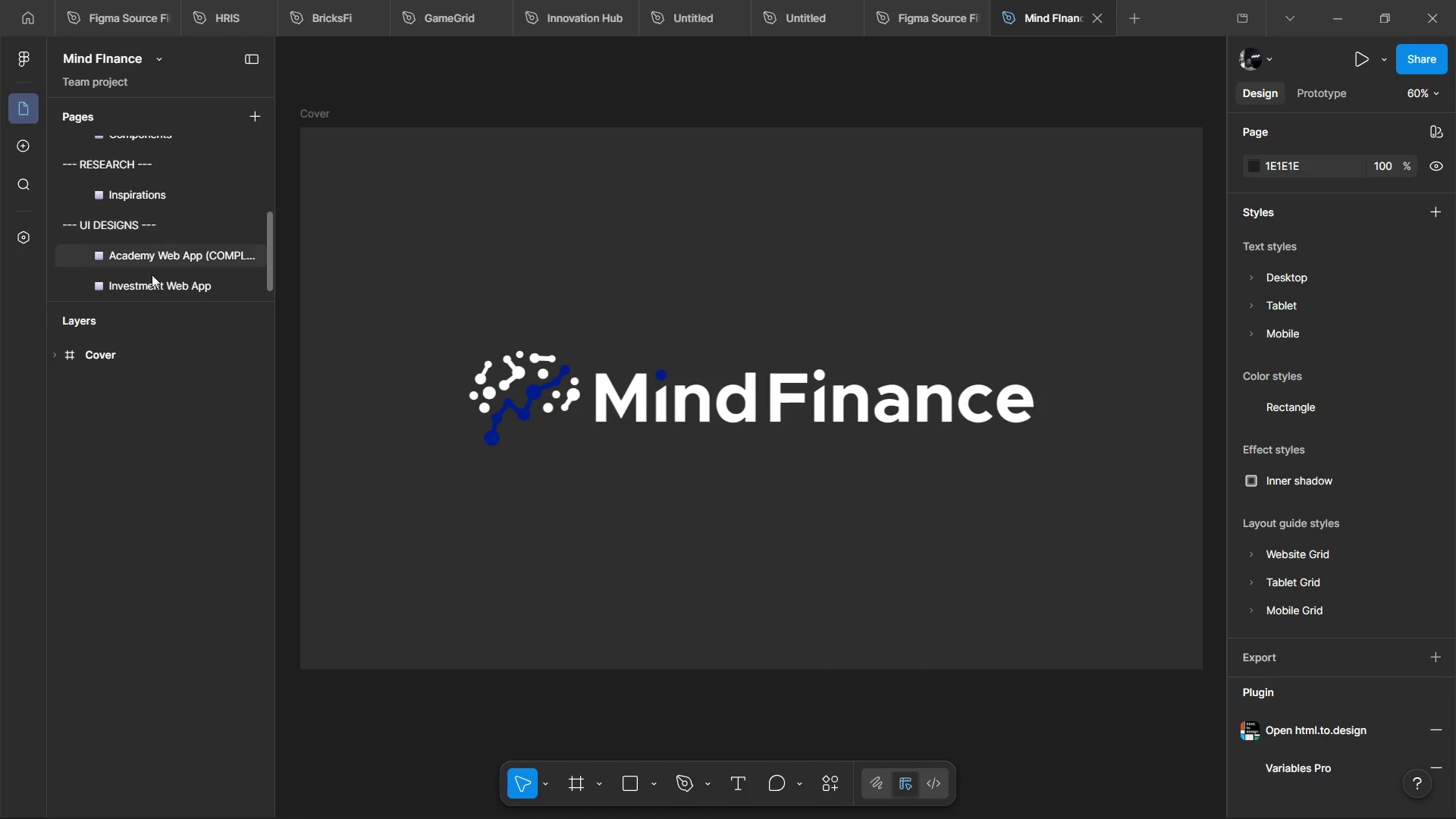 
left_click([167, 248])
 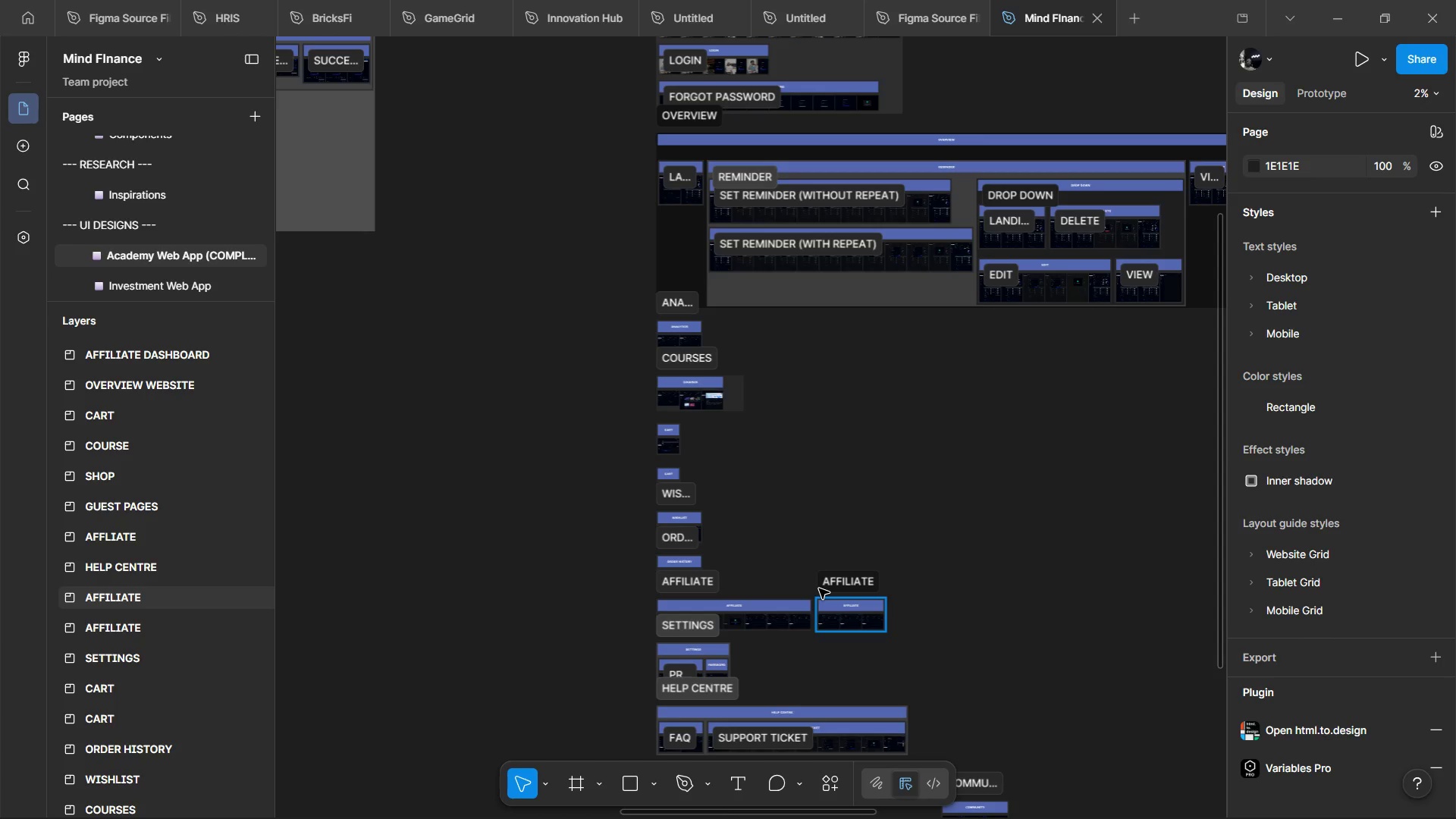 
wait(298.06)
 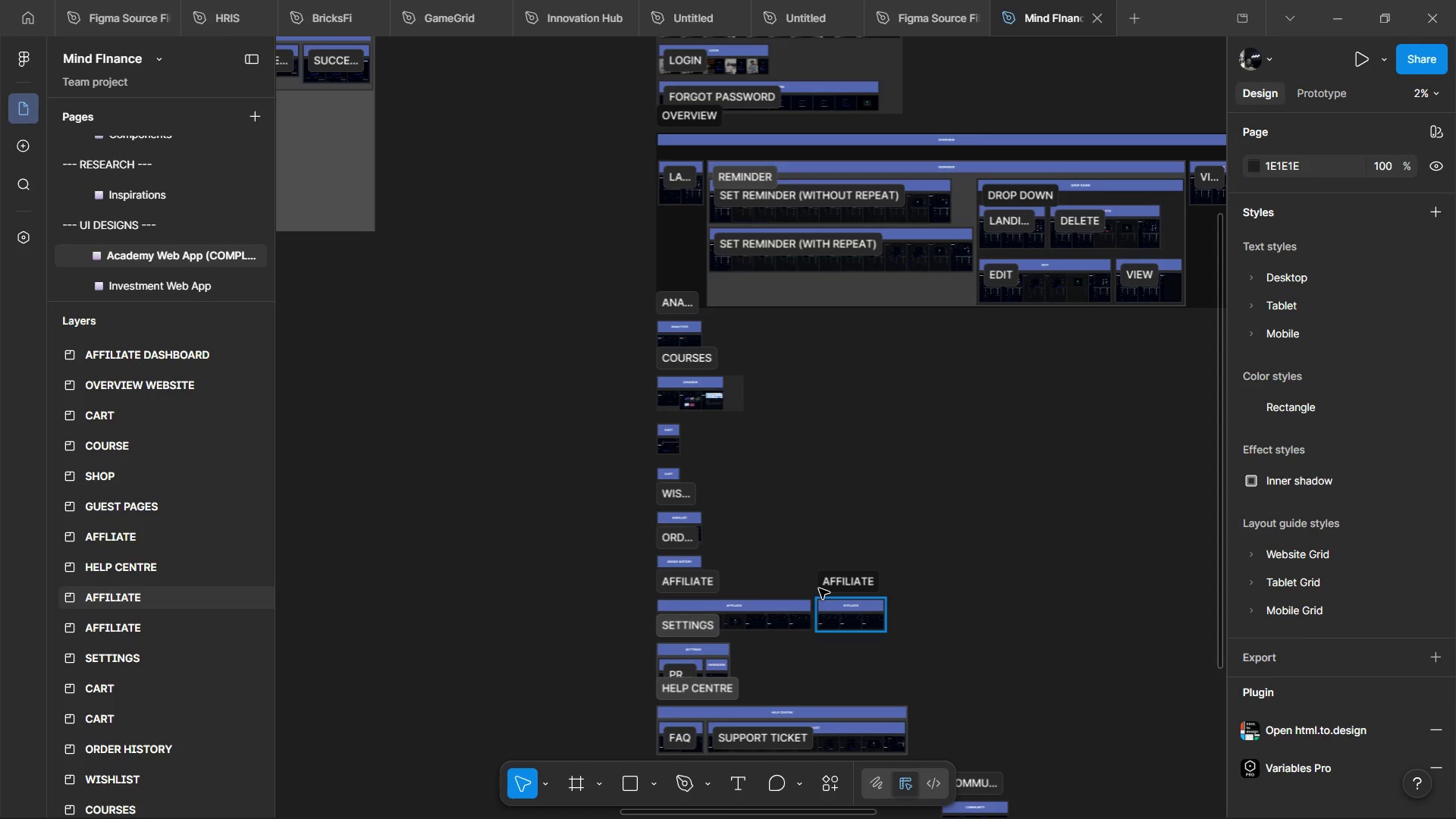 
hold_key(key=ControlLeft, duration=1.52)
scroll: coordinate [500, 418], scroll_direction: up, amount: 4.0
 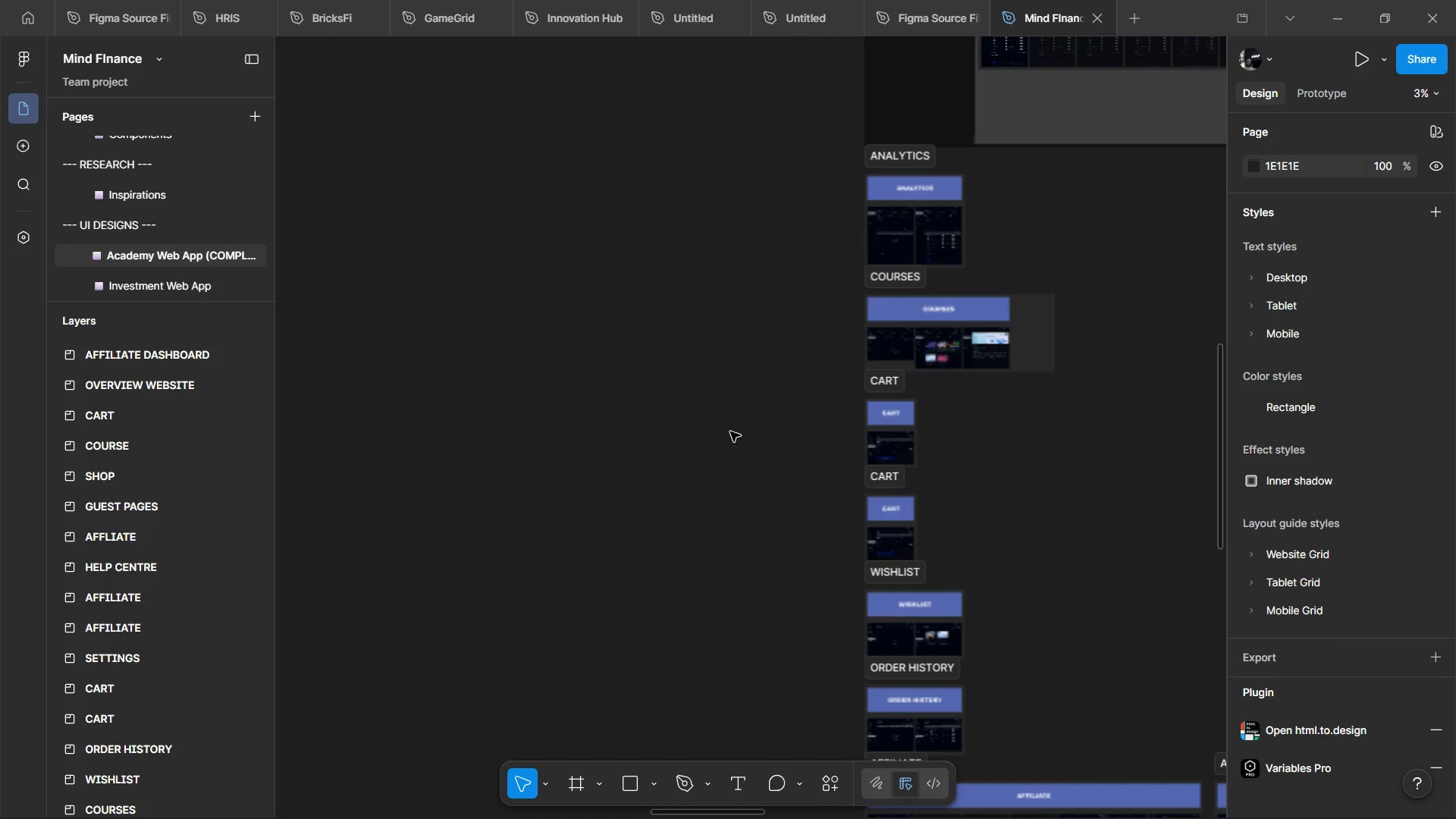 
key(Control+ControlLeft)
 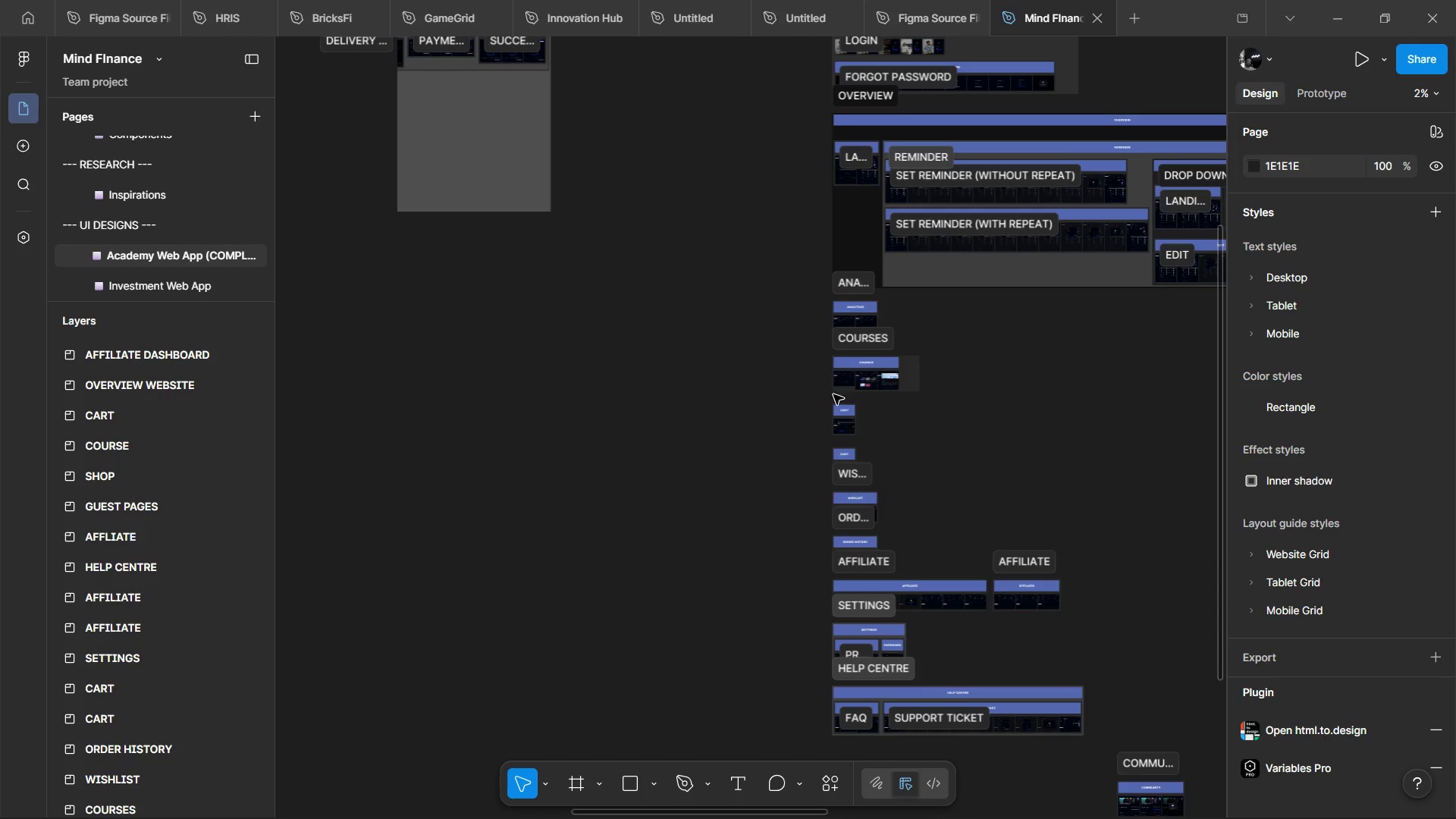 
key(Control+ControlLeft)
 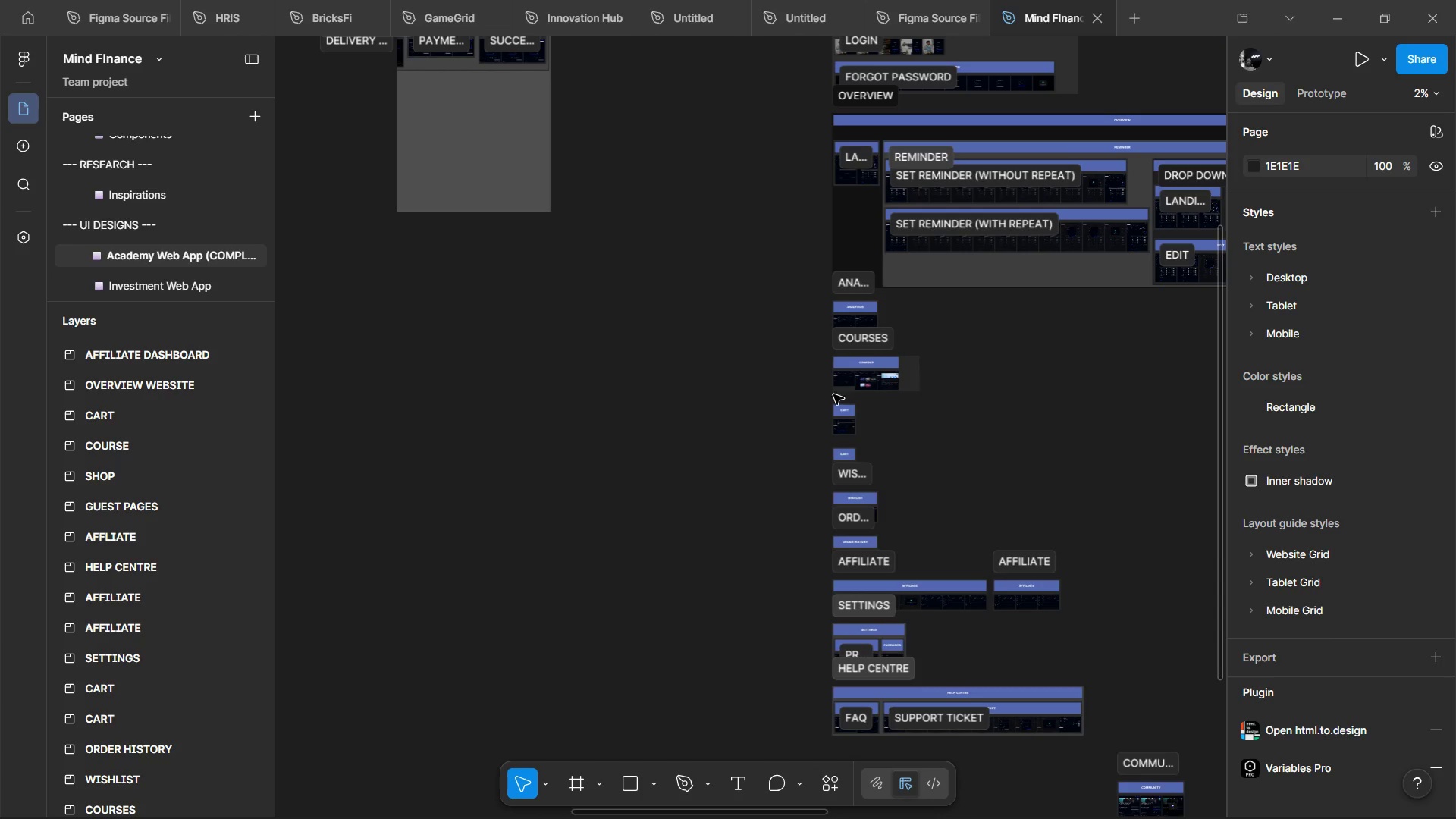 
key(Control+ControlLeft)
 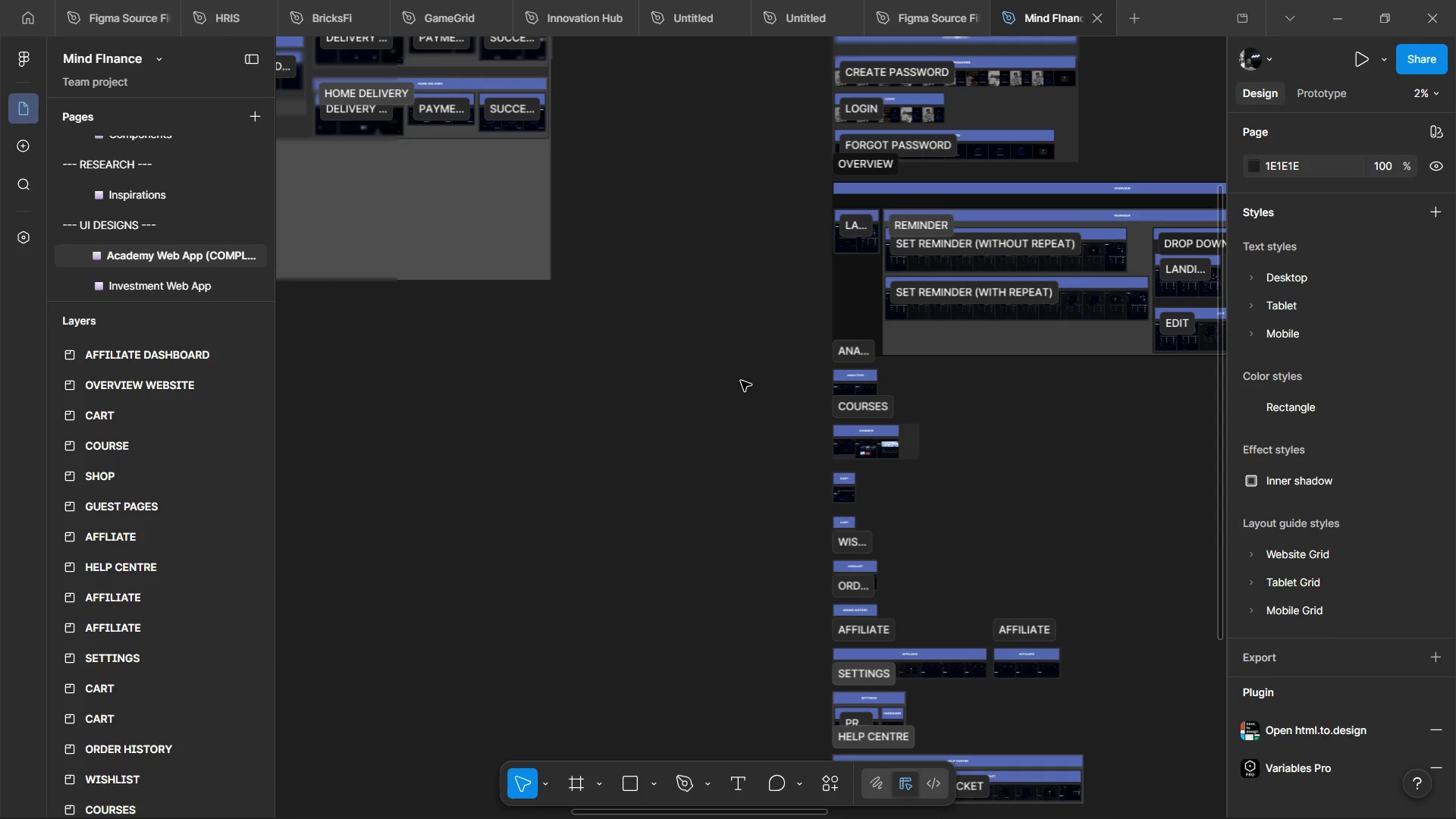 
scroll: coordinate [742, 379], scroll_direction: down, amount: 10.0
 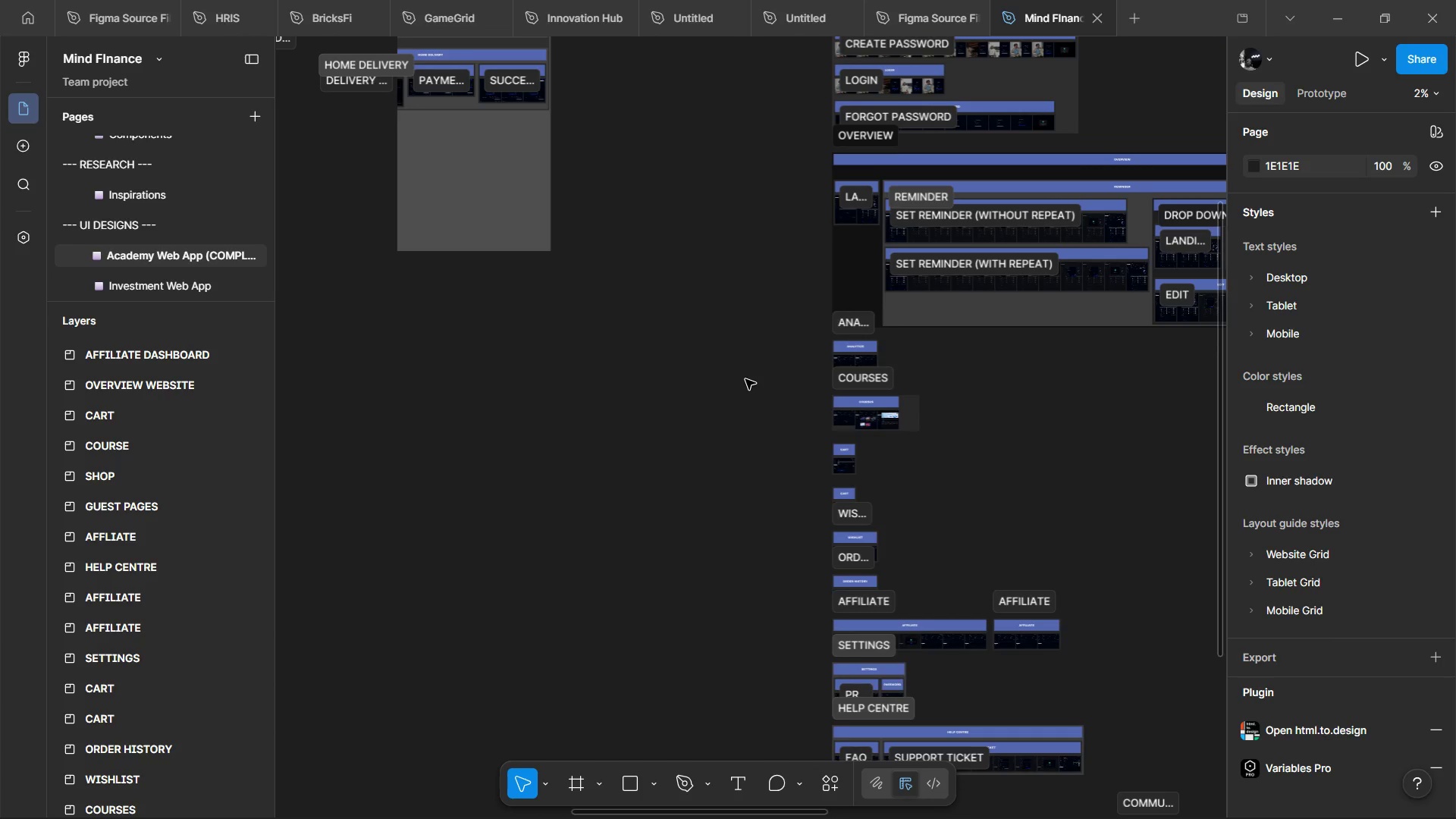 
scroll: coordinate [356, 303], scroll_direction: up, amount: 10.0
 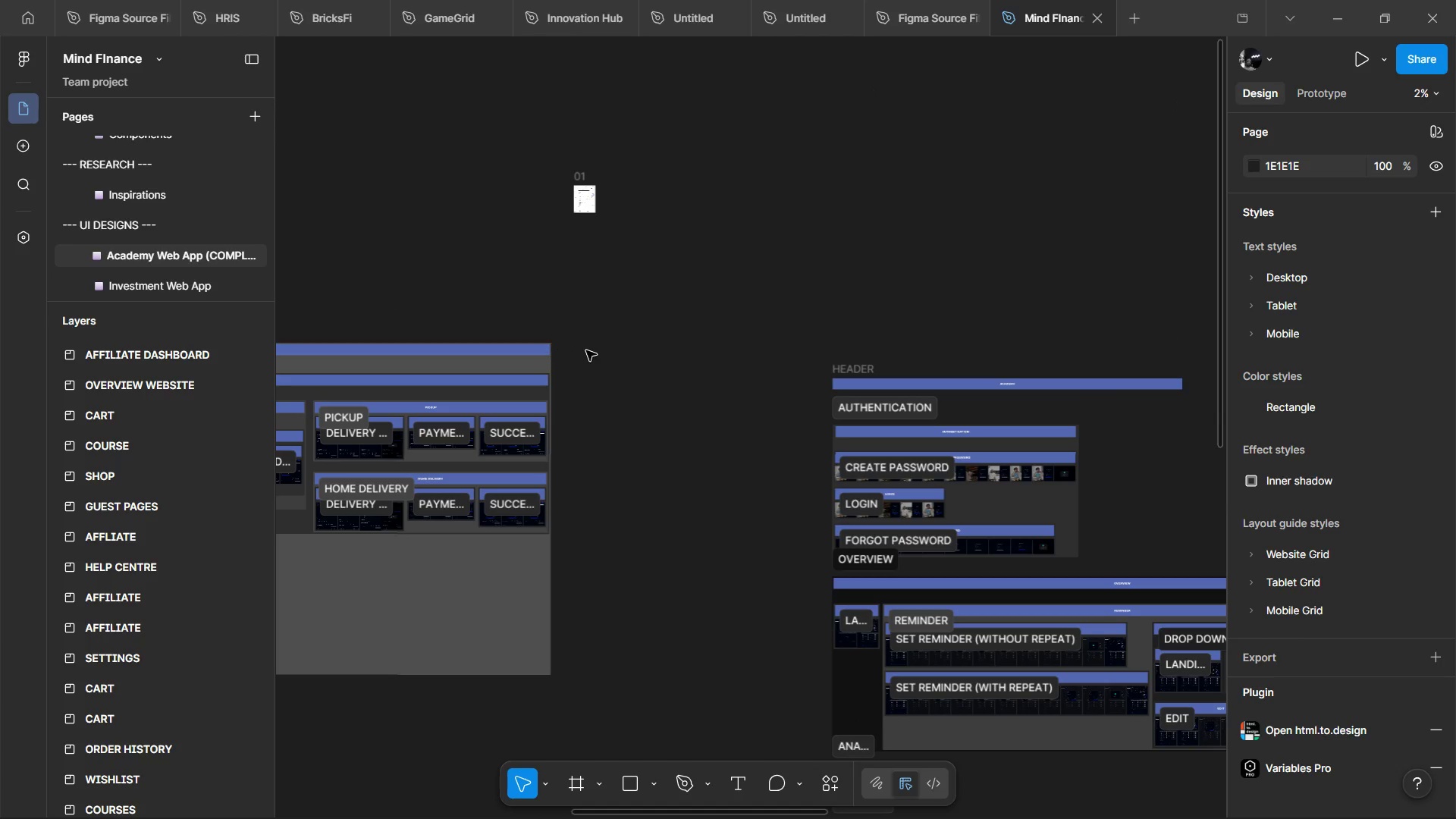 
hold_key(key=ShiftLeft, duration=1.17)
 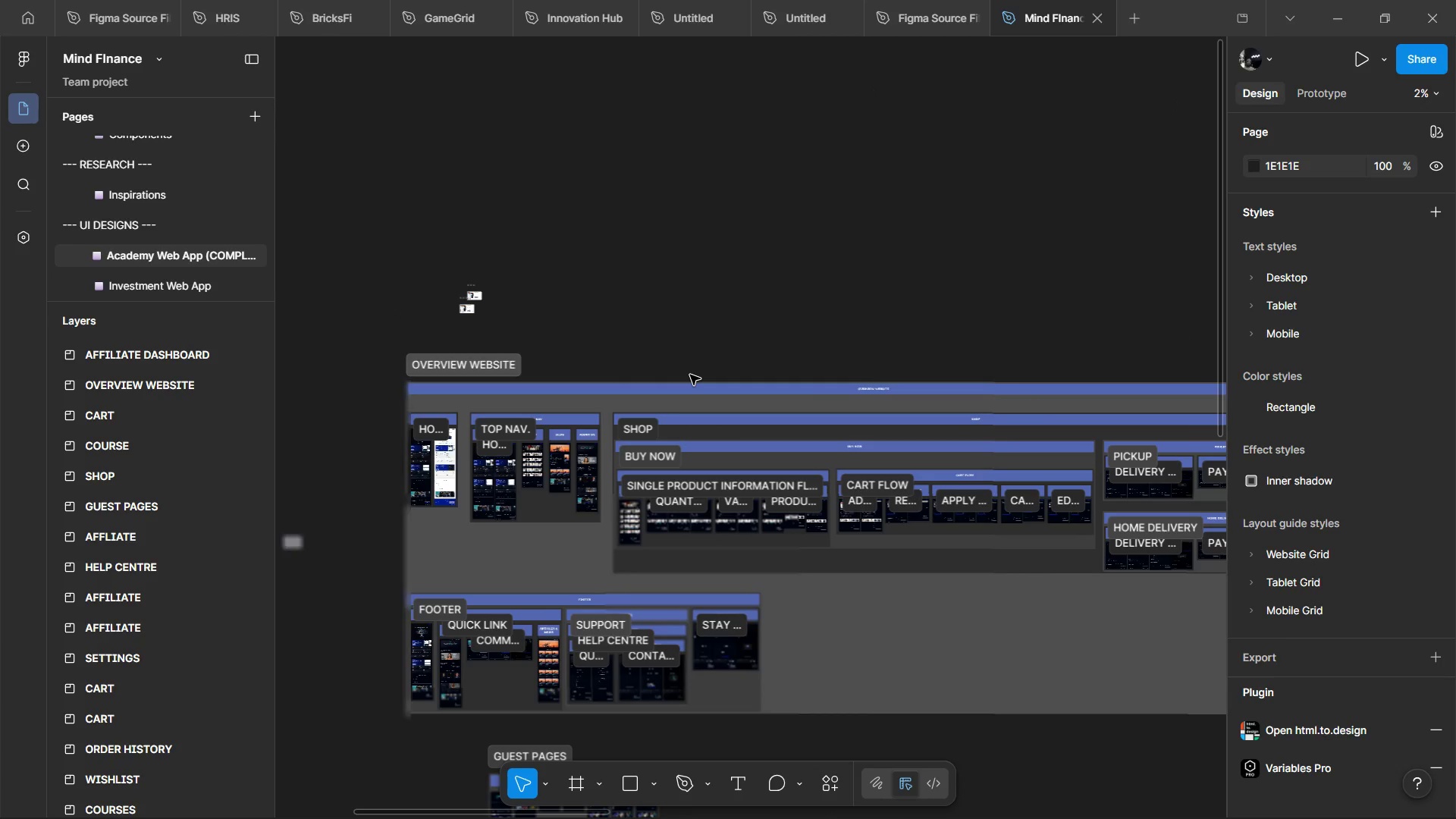 
hold_key(key=ShiftLeft, duration=19.0)
 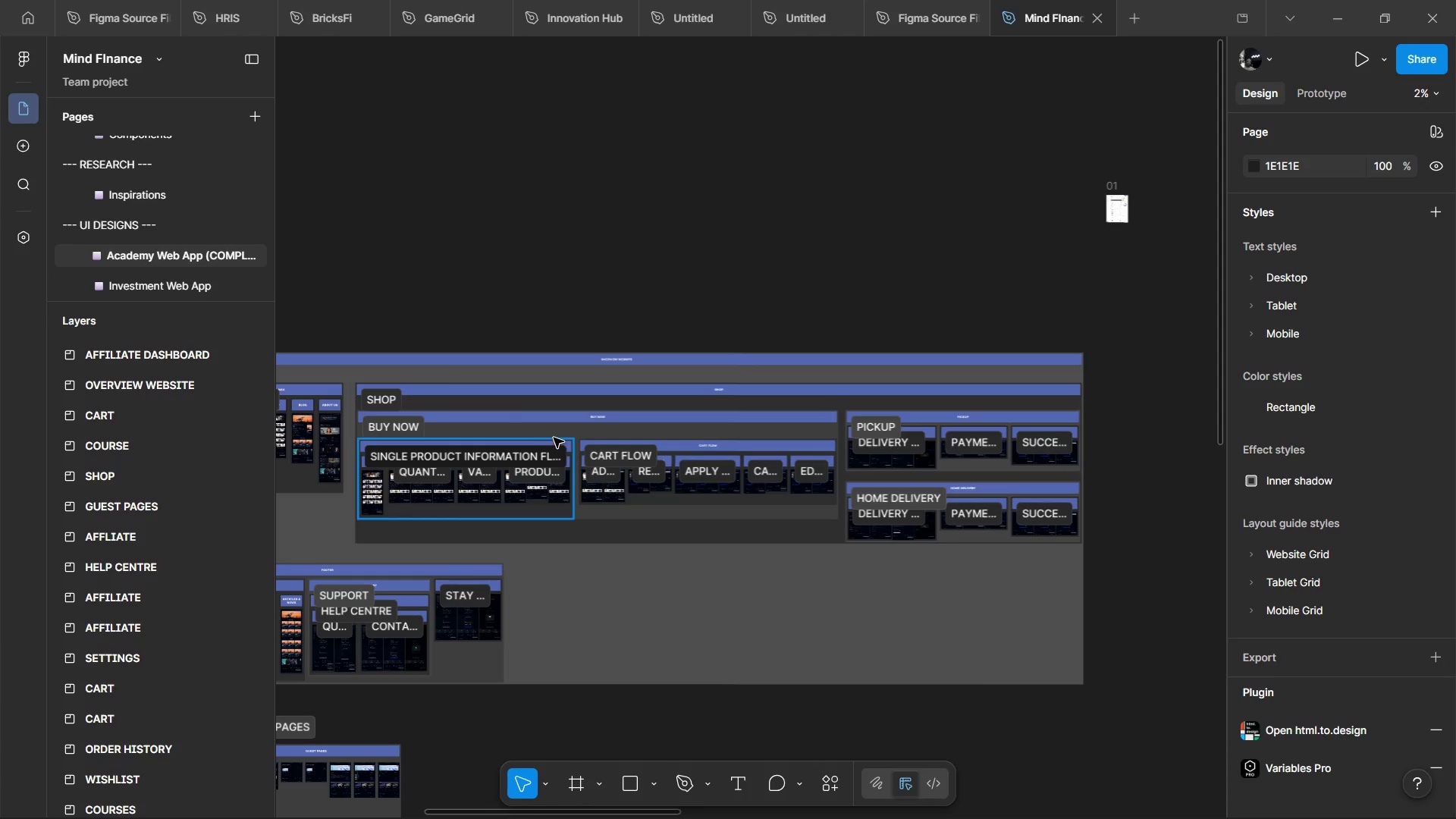 
key(Control+ControlLeft)
 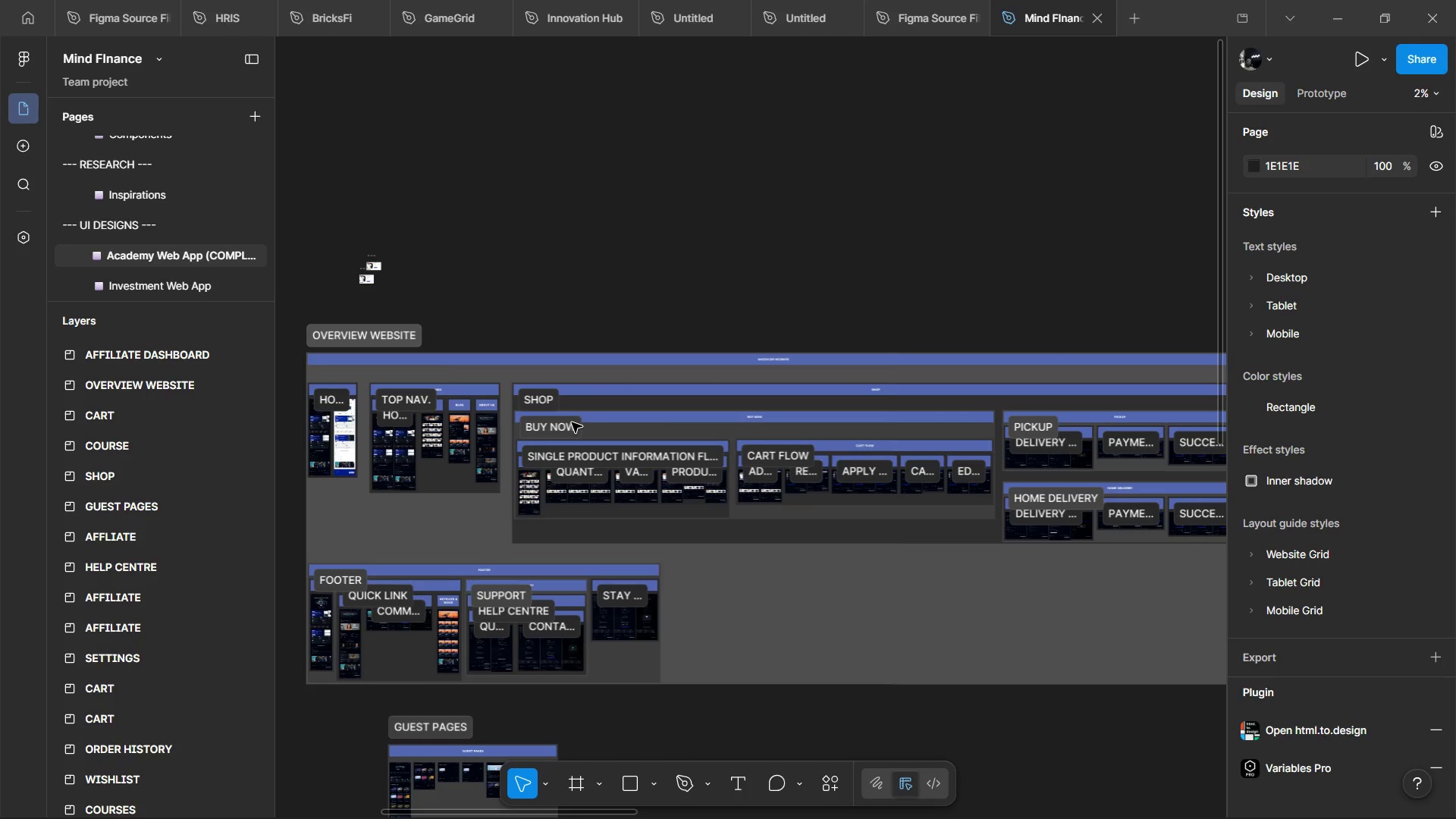 
scroll: coordinate [690, 375], scroll_direction: up, amount: 19.0
 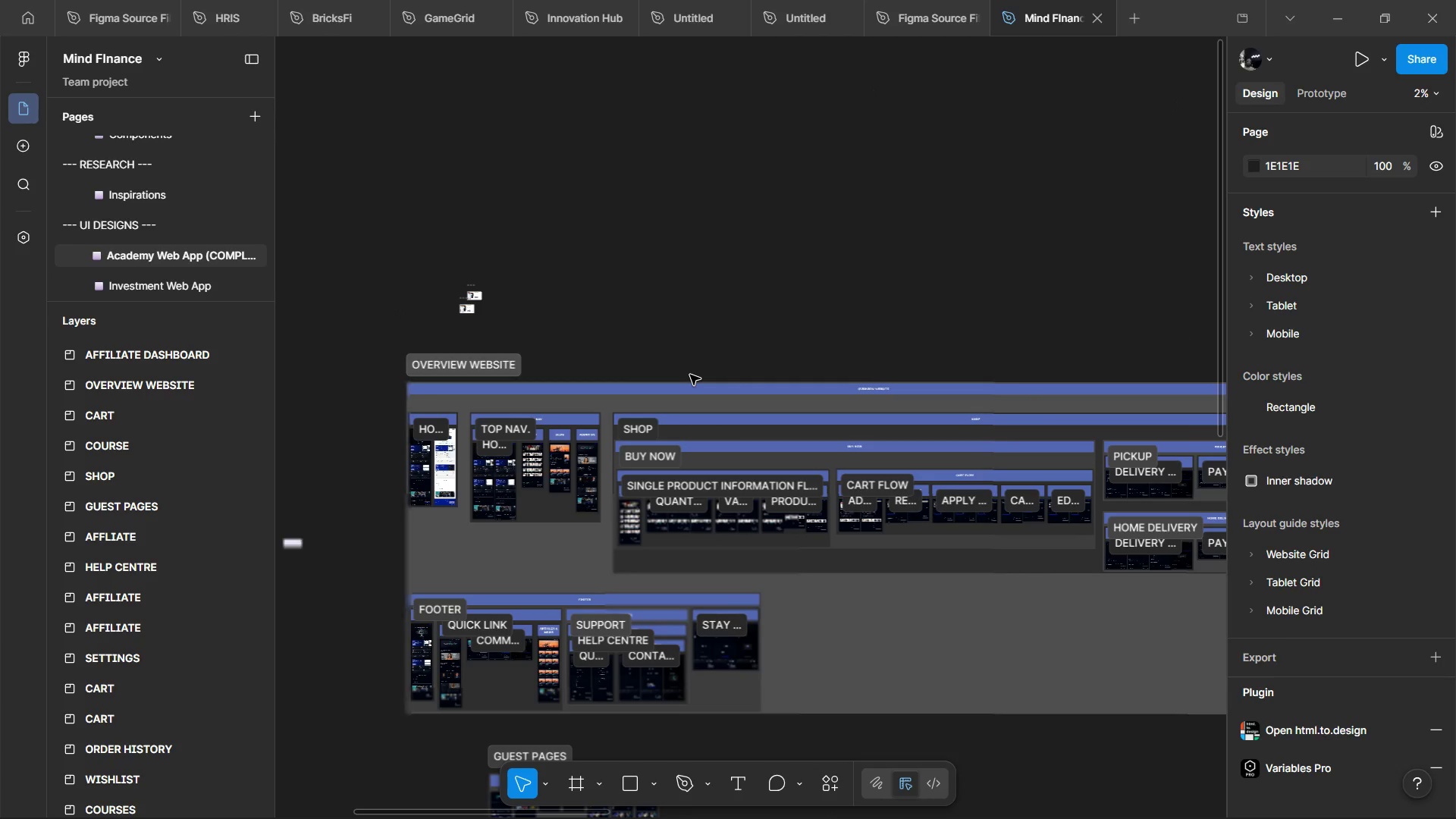 
hold_key(key=ShiftLeft, duration=0.42)
scroll: coordinate [550, 436], scroll_direction: down, amount: 4.0
 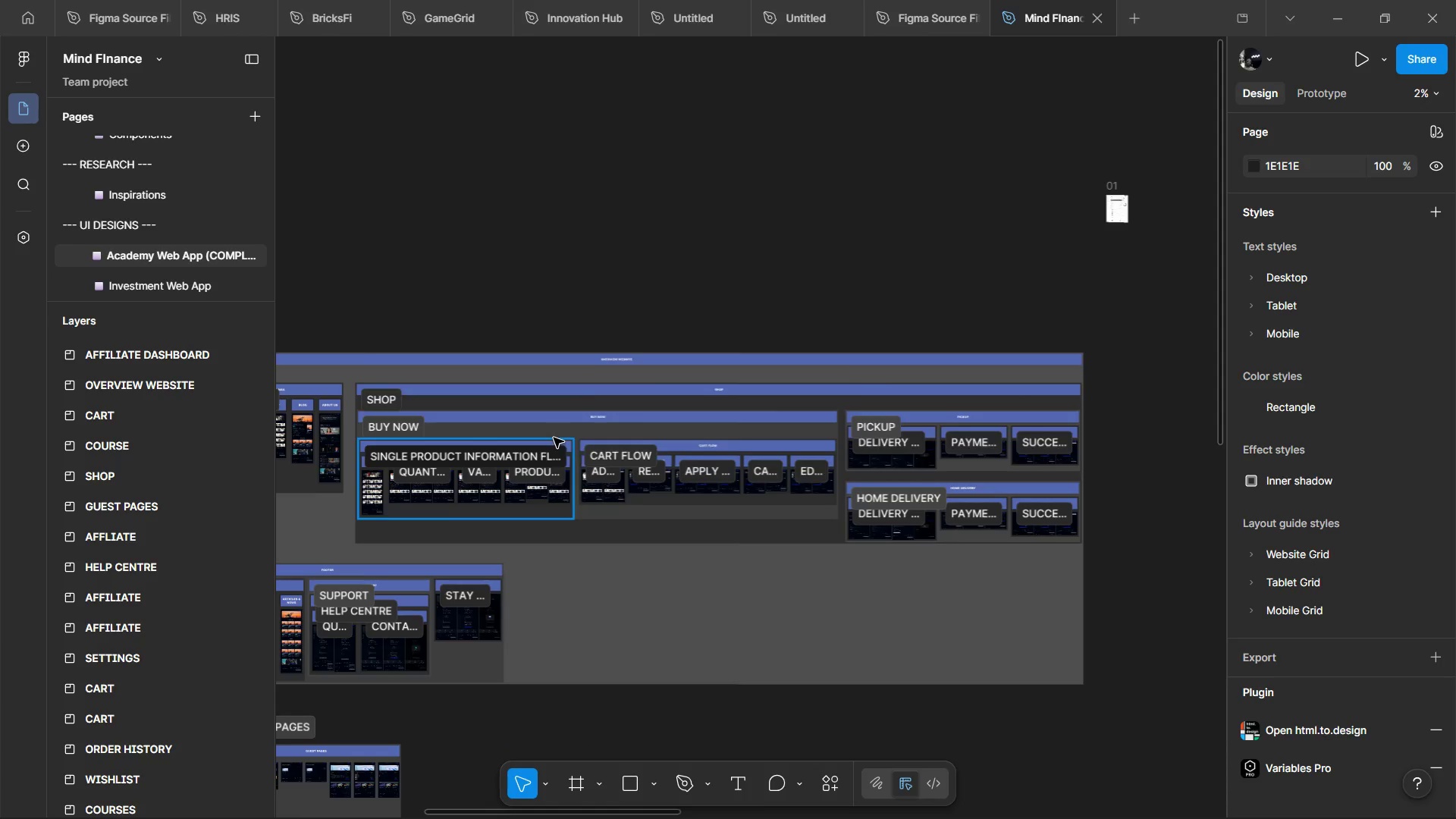 
hold_key(key=ShiftLeft, duration=0.42)
 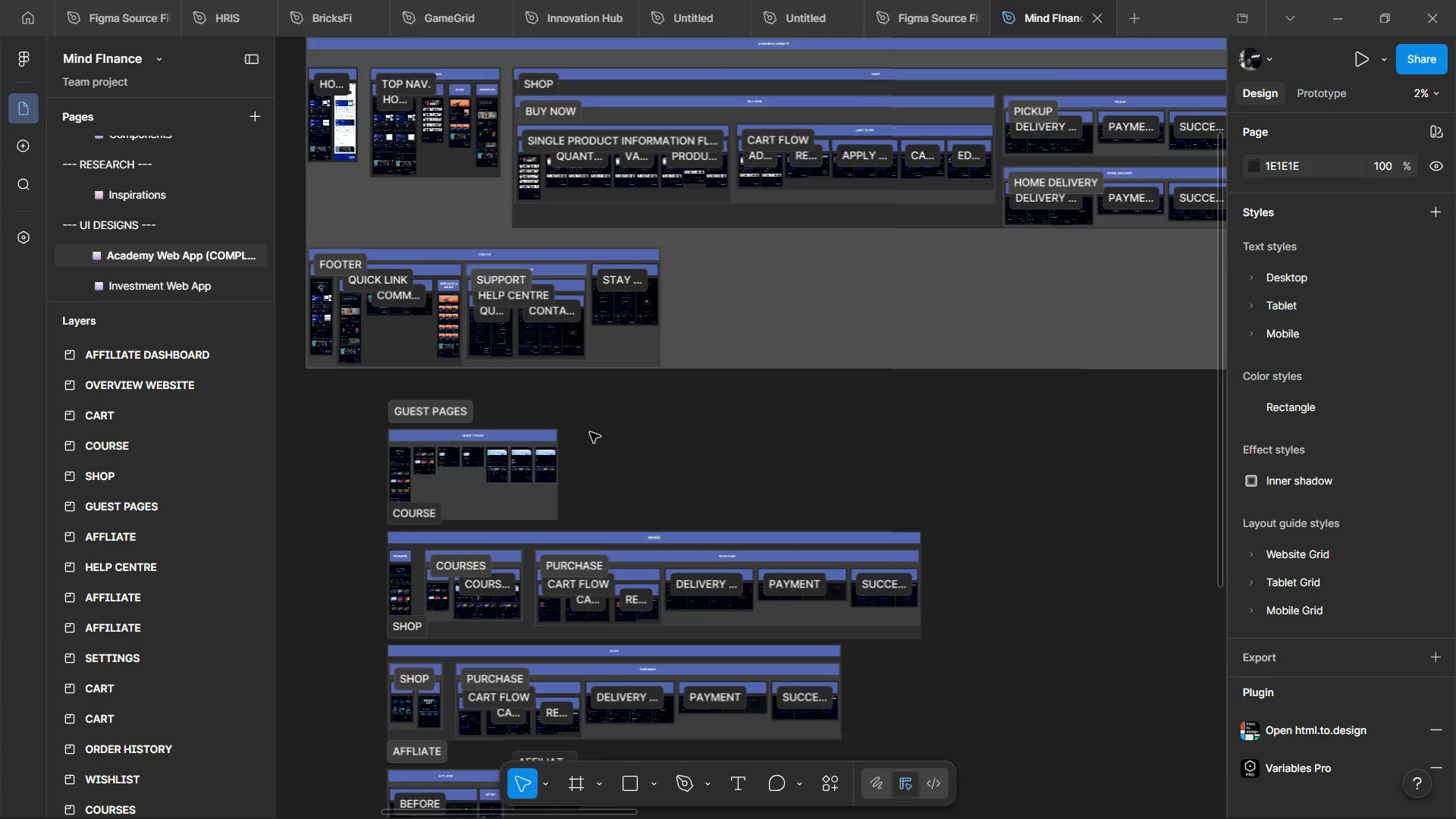 
scroll: coordinate [590, 432], scroll_direction: down, amount: 9.0
 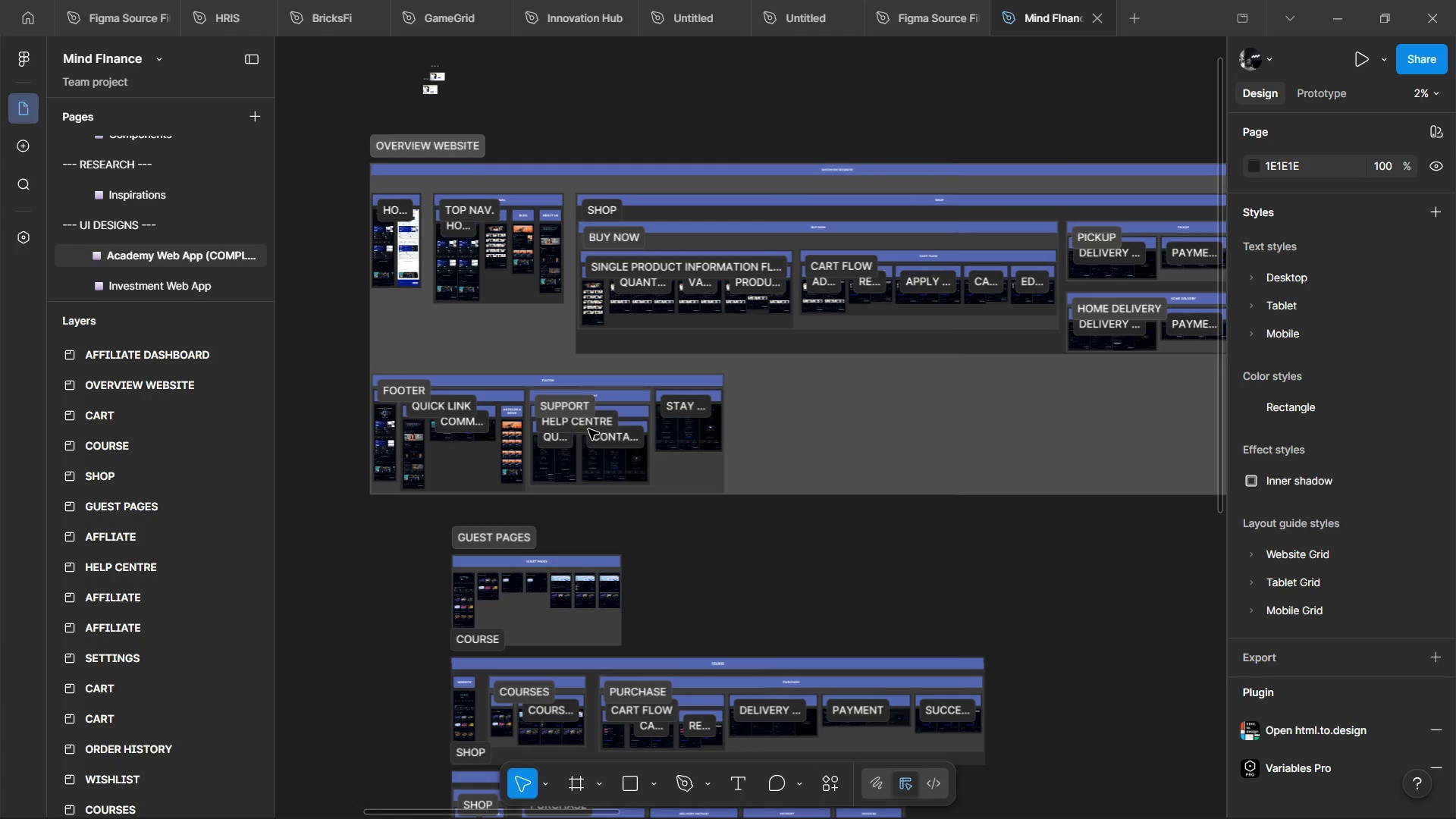 
wait(14.33)
 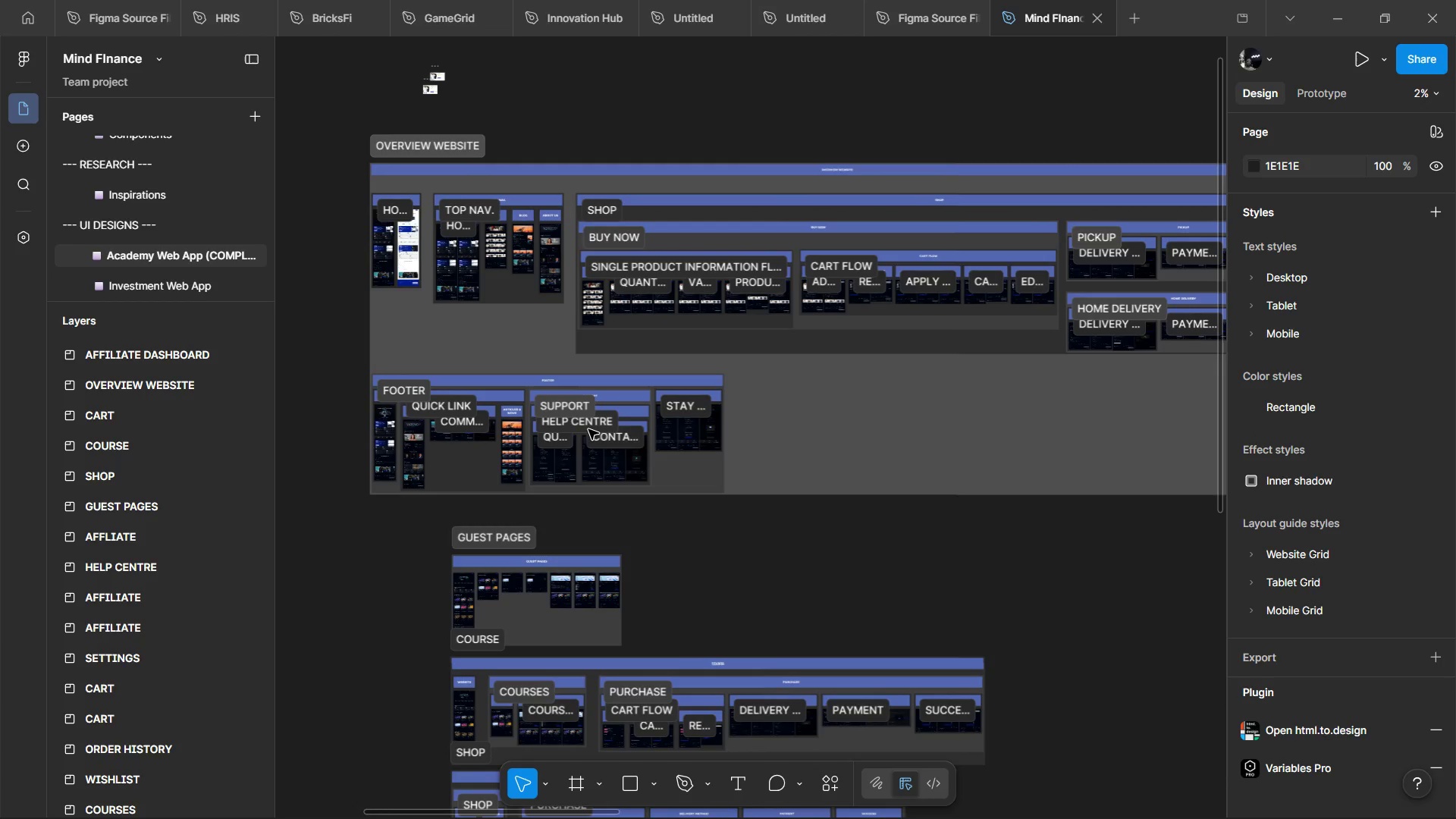 
hold_key(key=ShiftLeft, duration=1.52)
hold_key(key=ShiftLeft, duration=1.5)
scroll: coordinate [815, 356], scroll_direction: up, amount: 6.0
 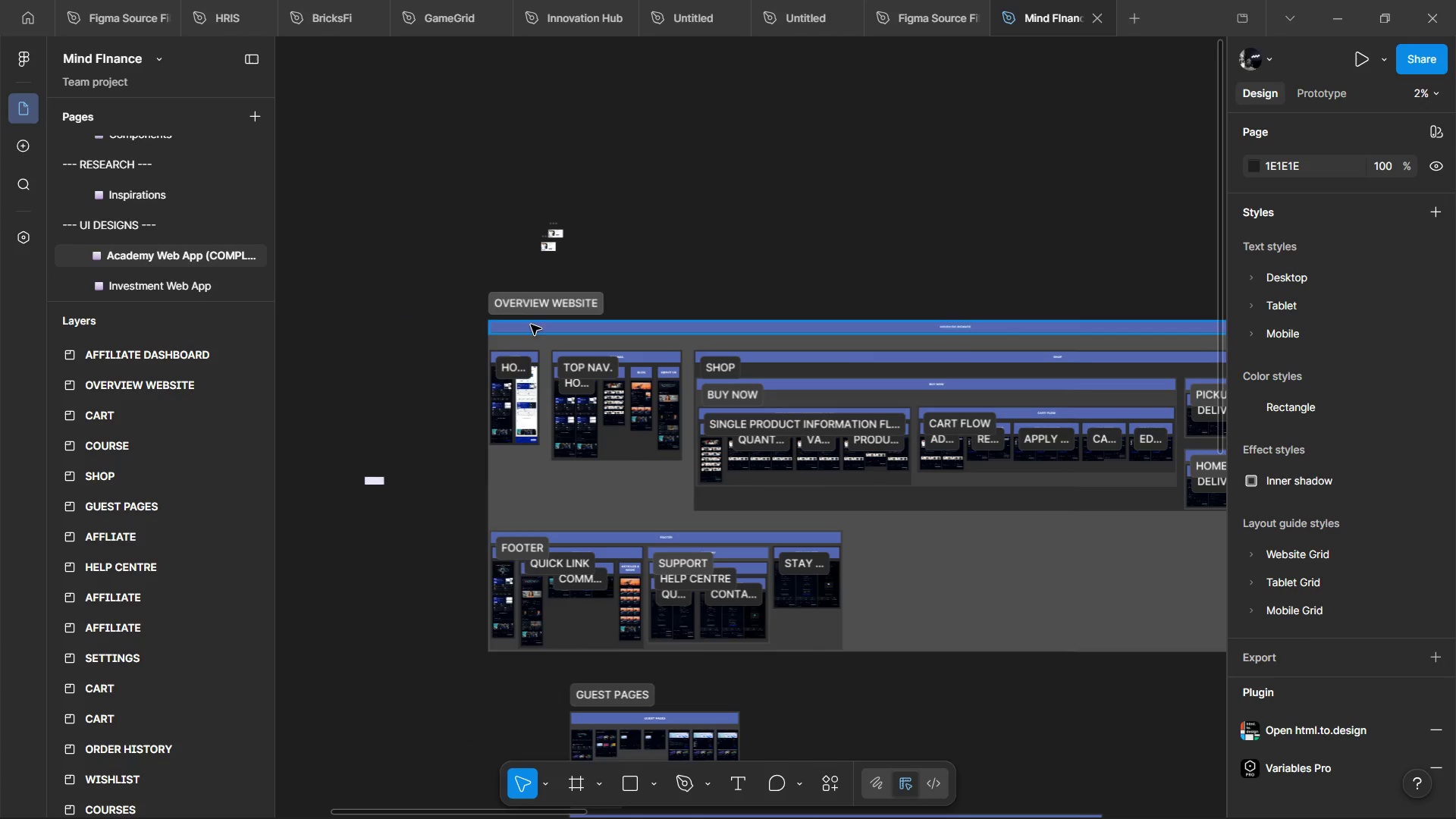 
hold_key(key=ShiftLeft, duration=0.33)
 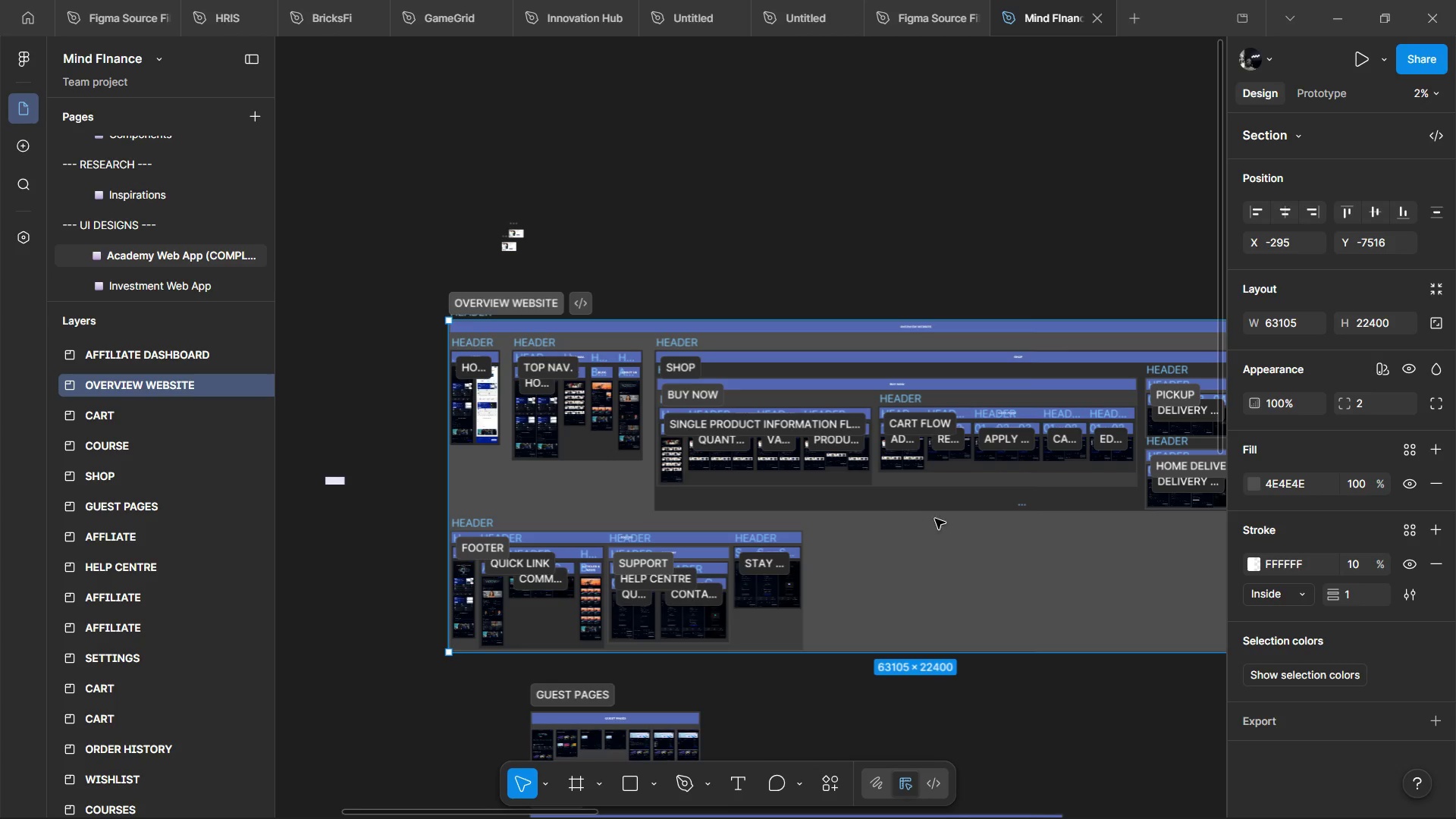 
scroll: coordinate [476, 303], scroll_direction: none, amount: 0.0
 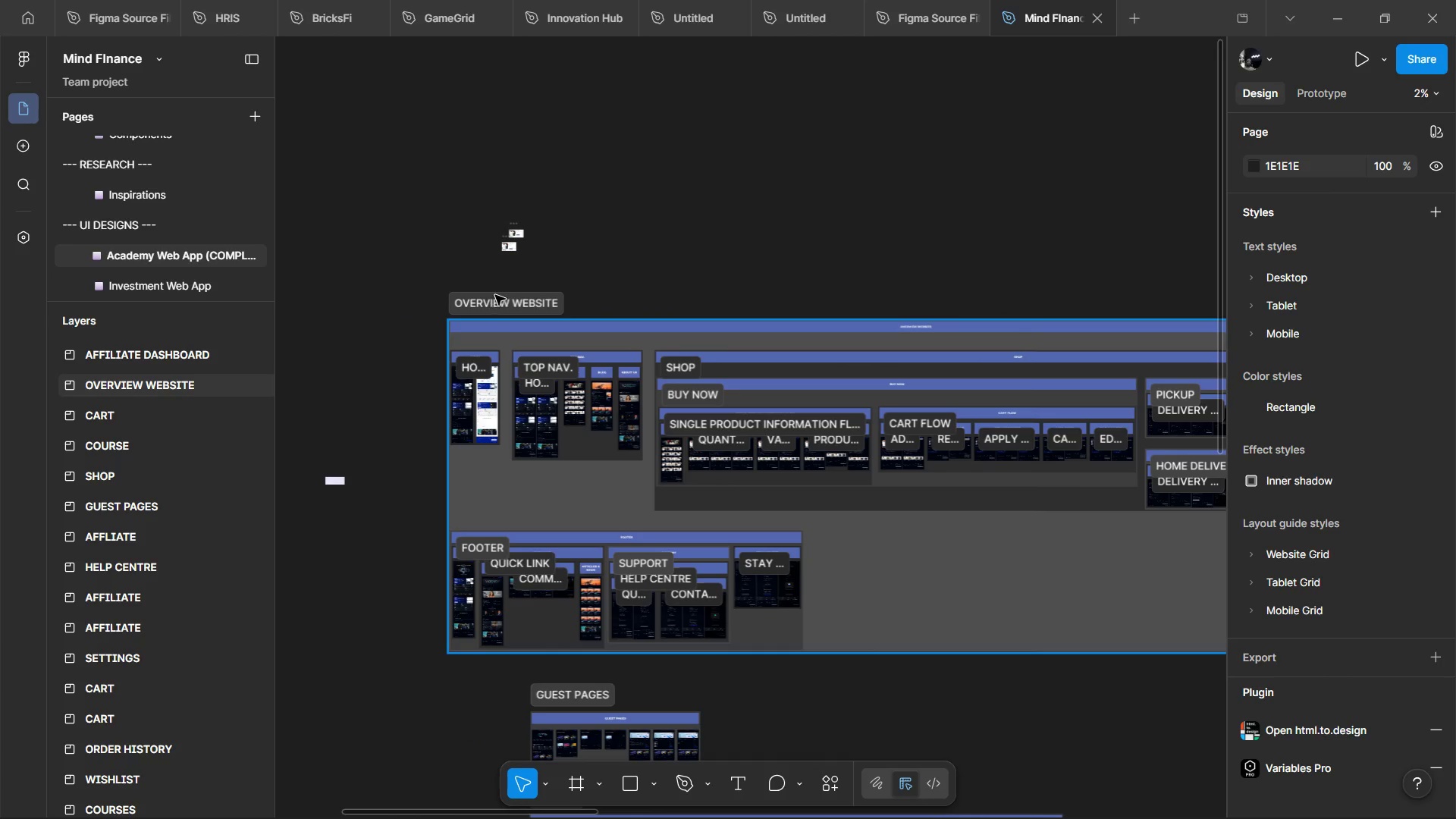 
scroll: coordinate [733, 491], scroll_direction: down, amount: 9.0
 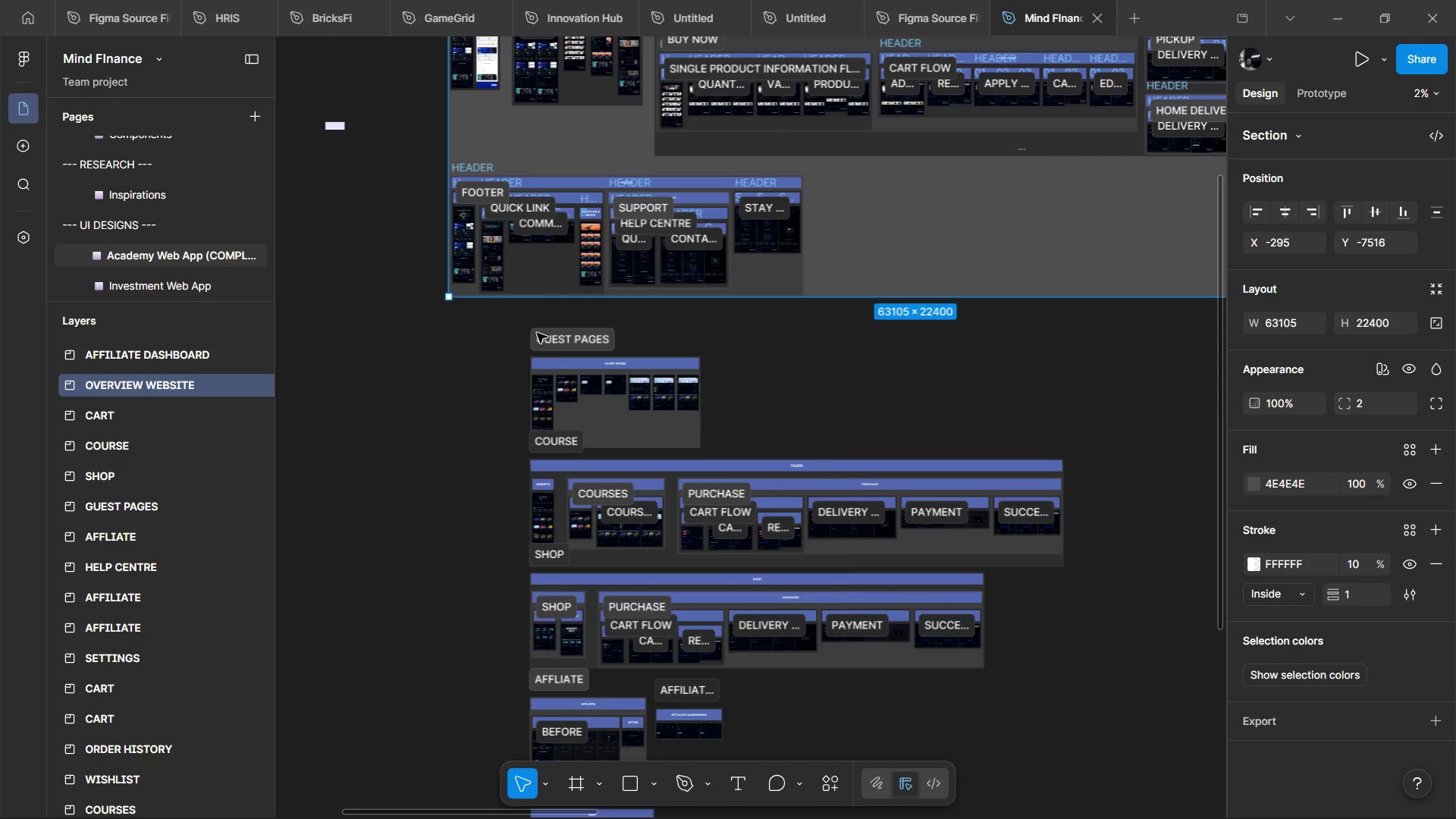 
left_click([547, 350])
 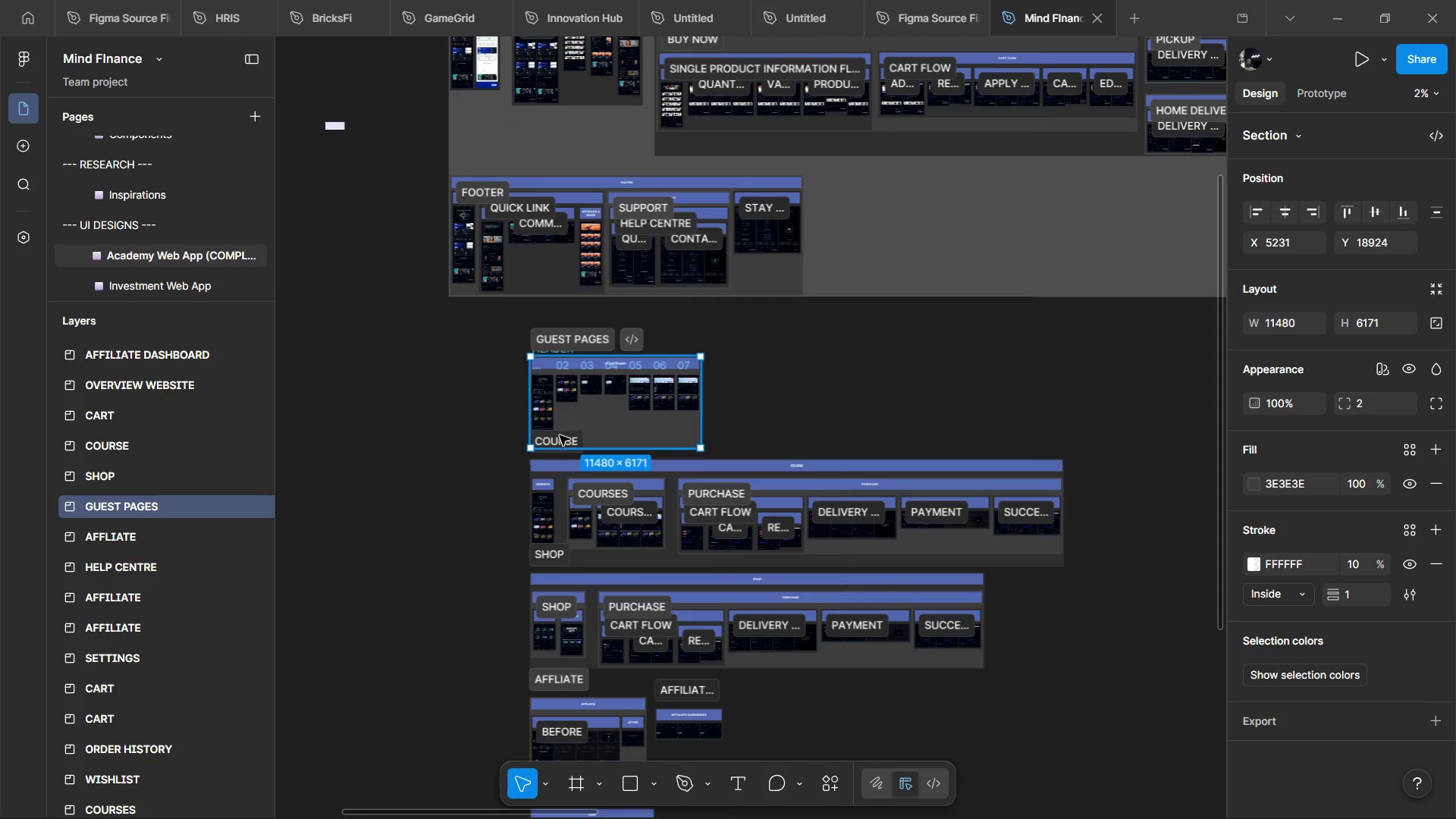 
hold_key(key=ShiftLeft, duration=1.5)
 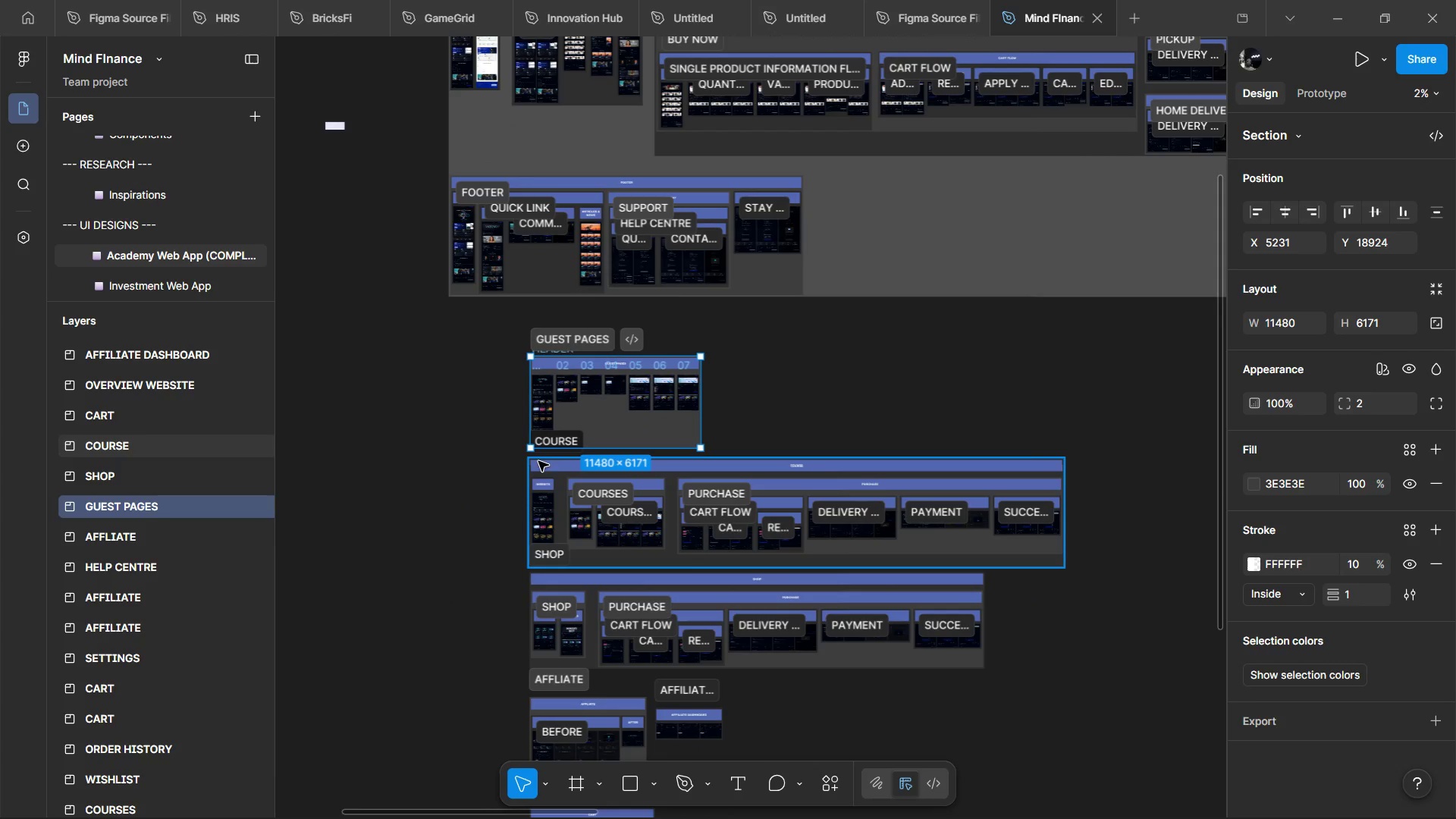 
hold_key(key=ShiftLeft, duration=1.52)
left_click([538, 461])
 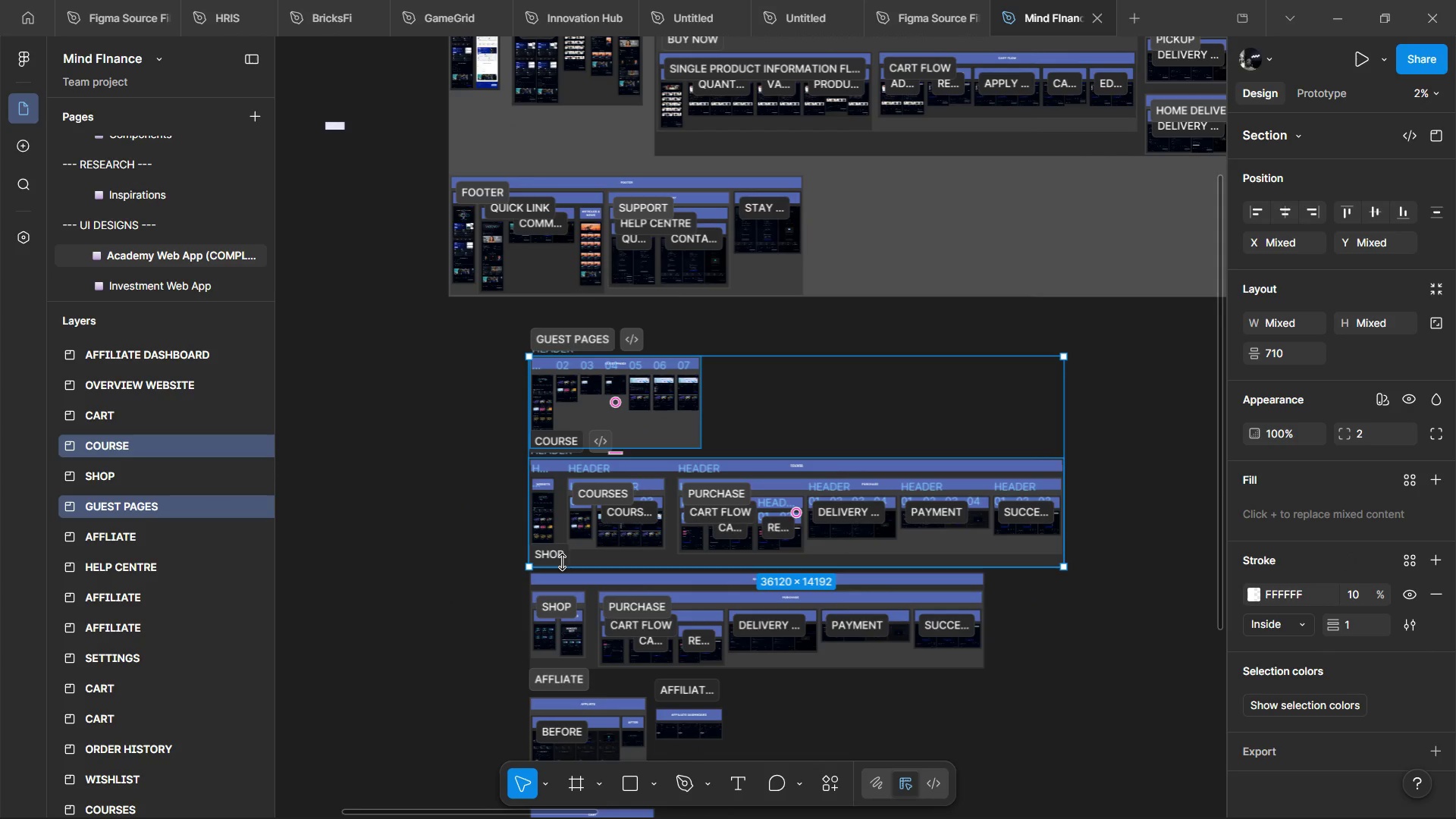 
hold_key(key=ShiftLeft, duration=1.5)
left_click([559, 560])
 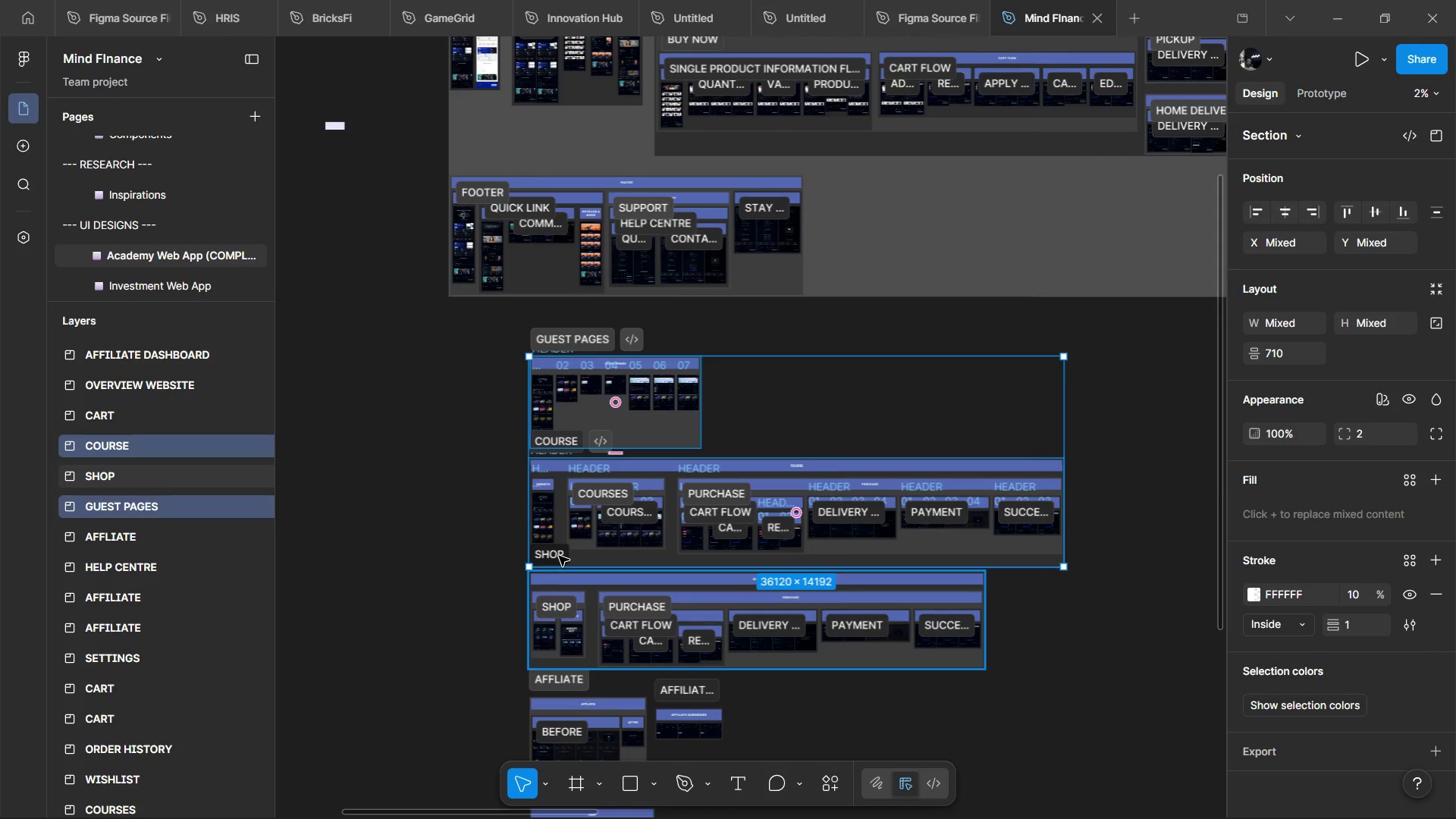 
left_click([559, 556])
 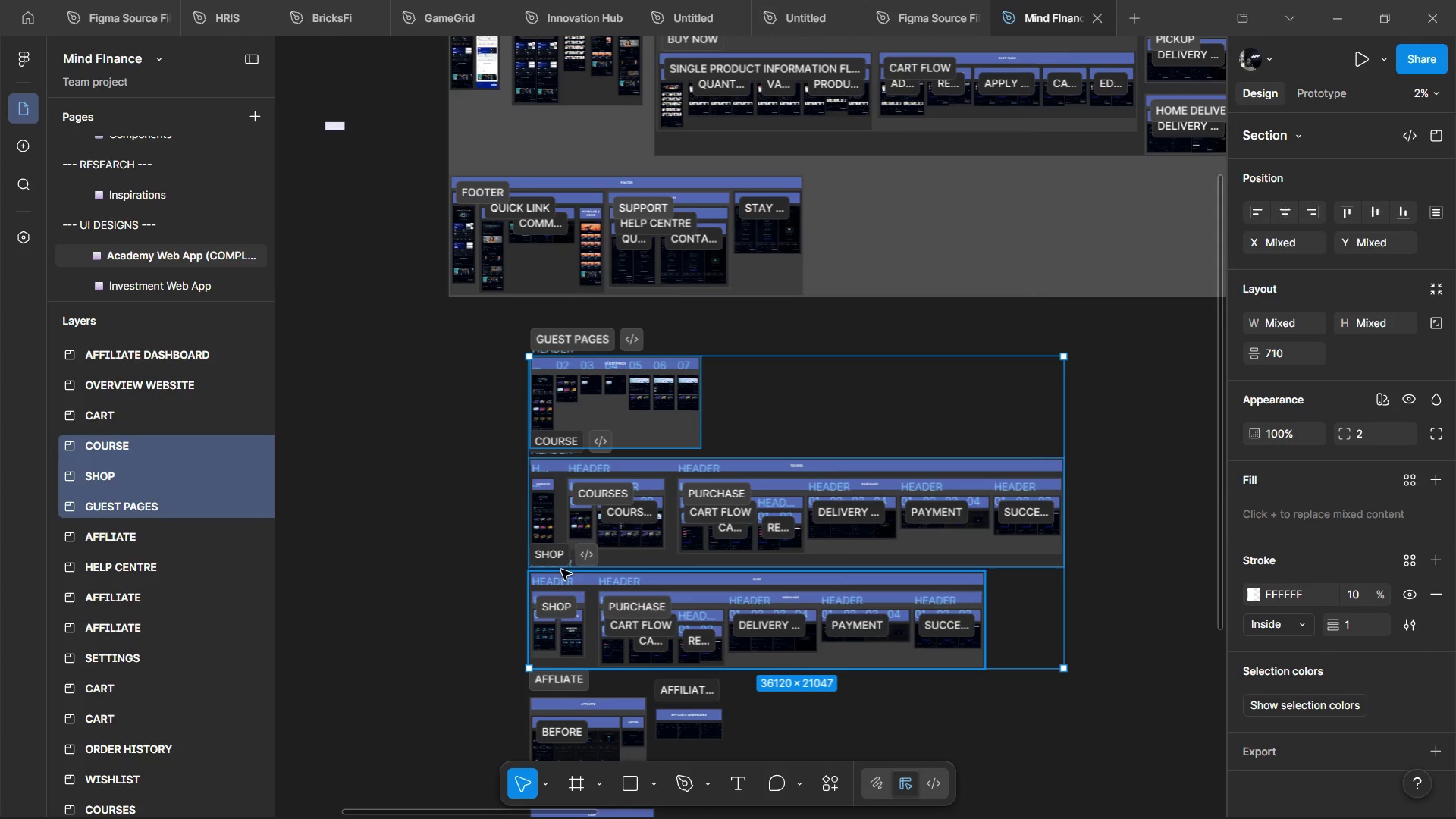 
hold_key(key=ShiftLeft, duration=1.51)
left_click_drag(start_coordinate=[549, 698], to_coordinate=[549, 703])
 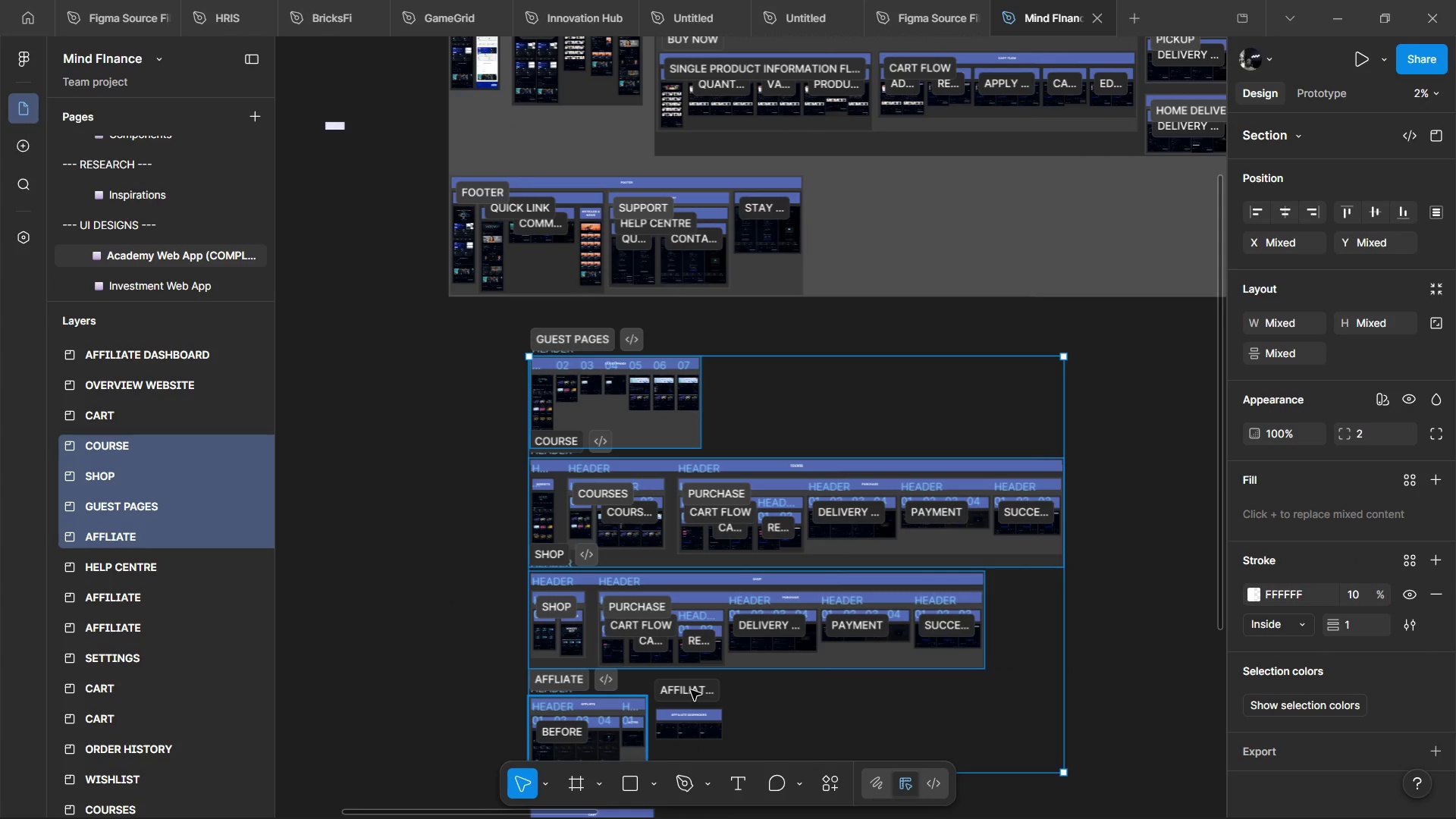 
hold_key(key=ShiftLeft, duration=1.12)
left_click([691, 690])
 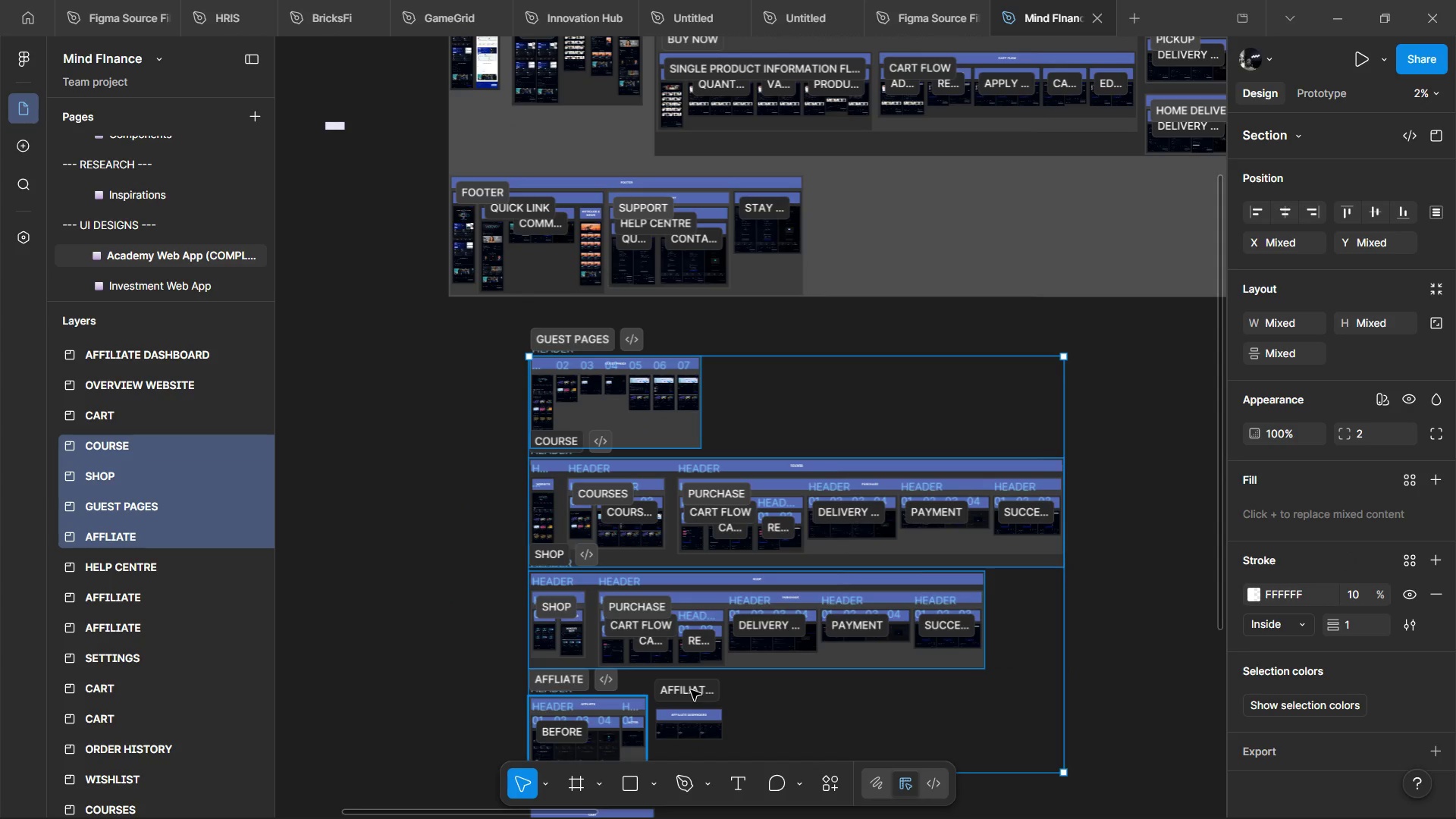 
key(Control+Z)
 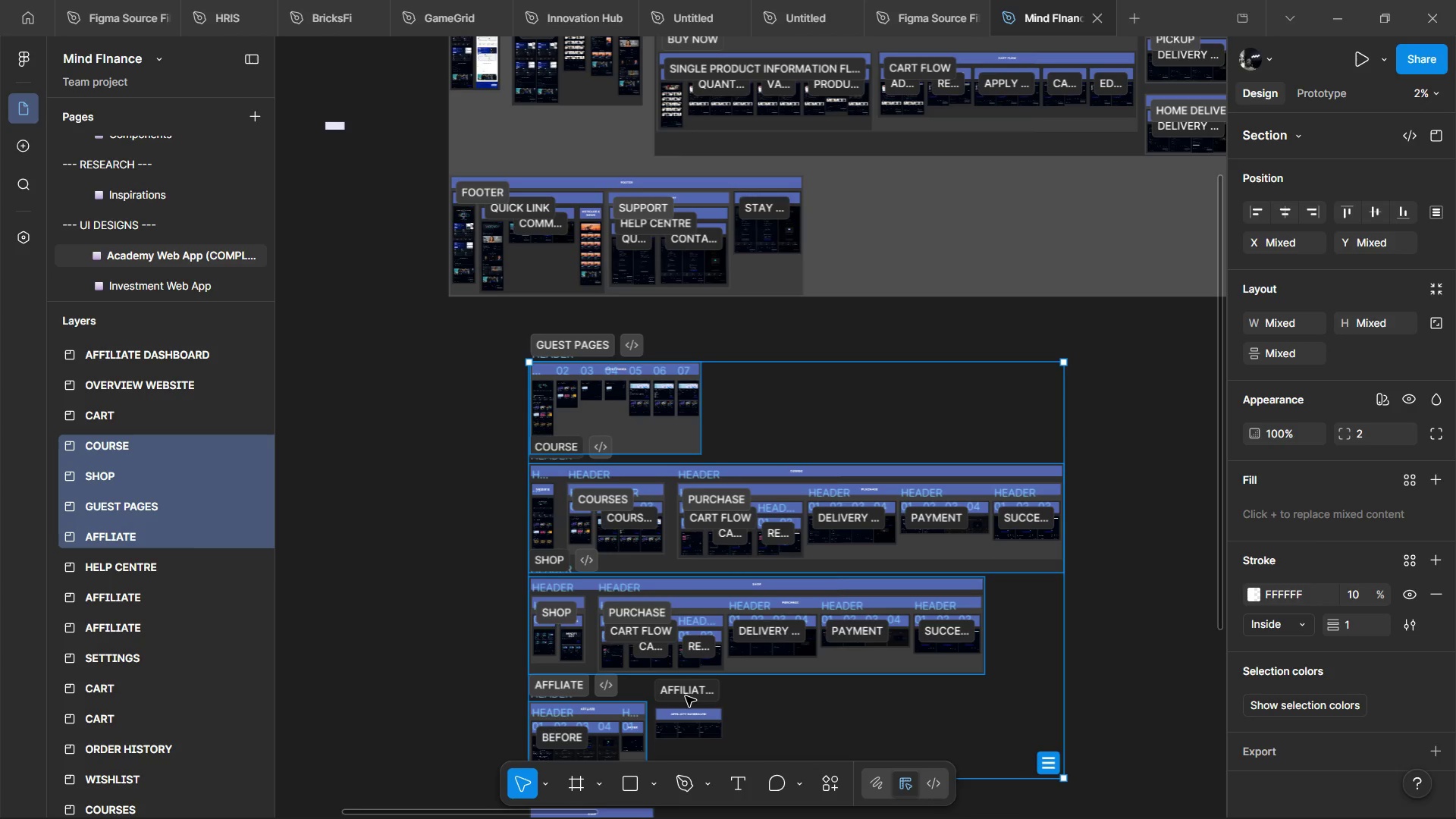 
hold_key(key=ShiftLeft, duration=1.0)
left_click([685, 701])
 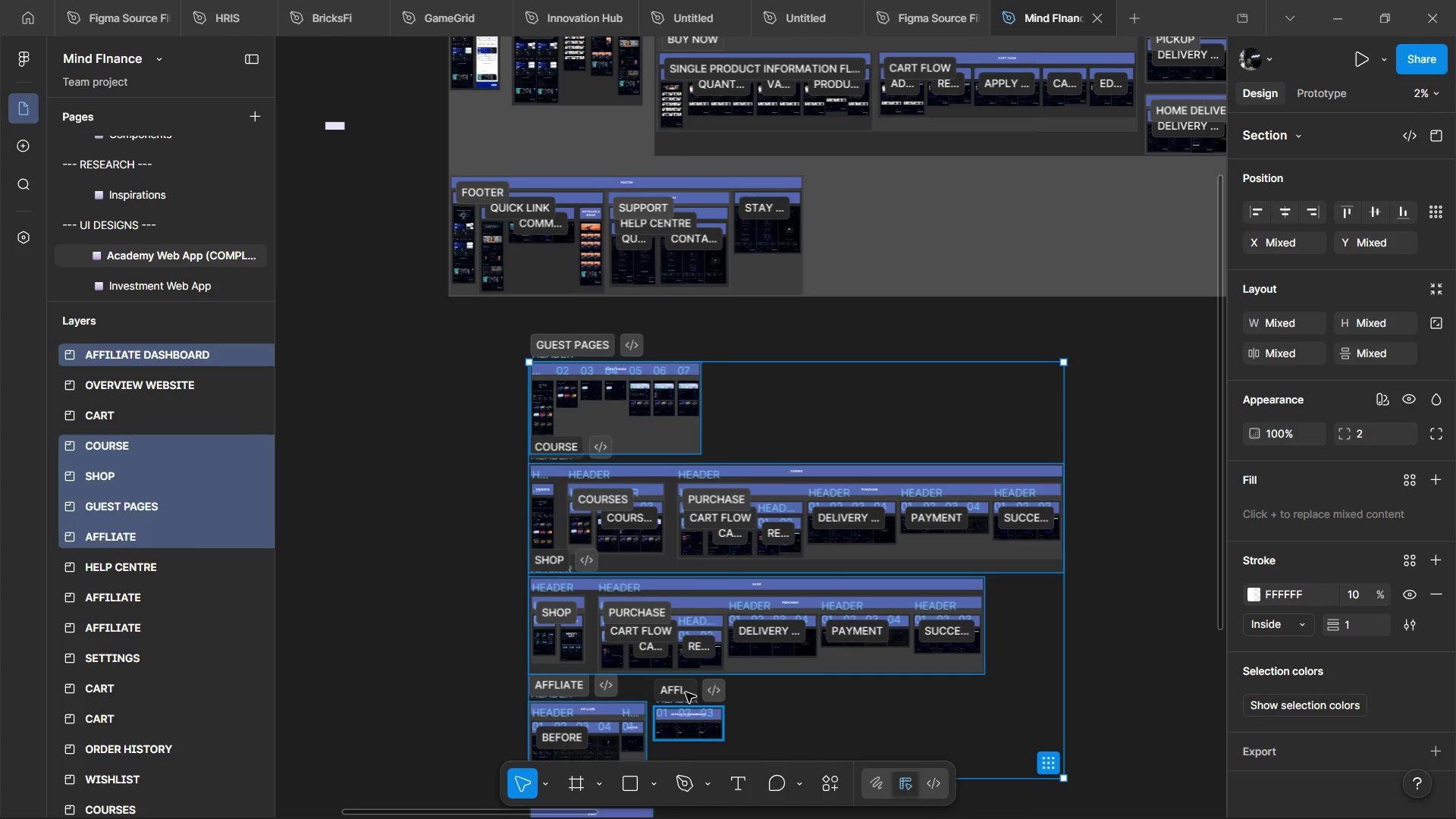 
left_click_drag(start_coordinate=[686, 692], to_coordinate=[613, 654])
 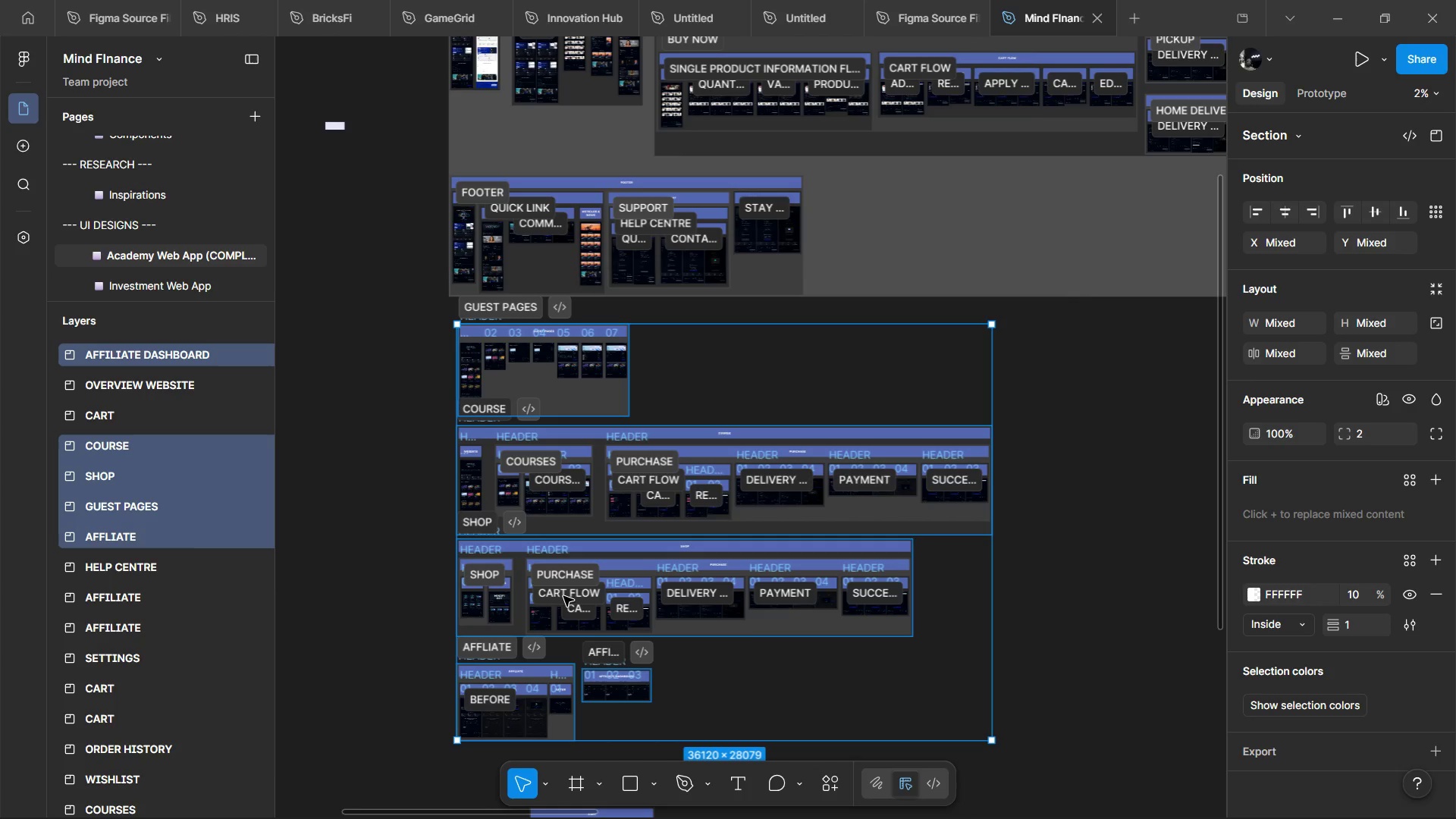 
wait(8.67)
 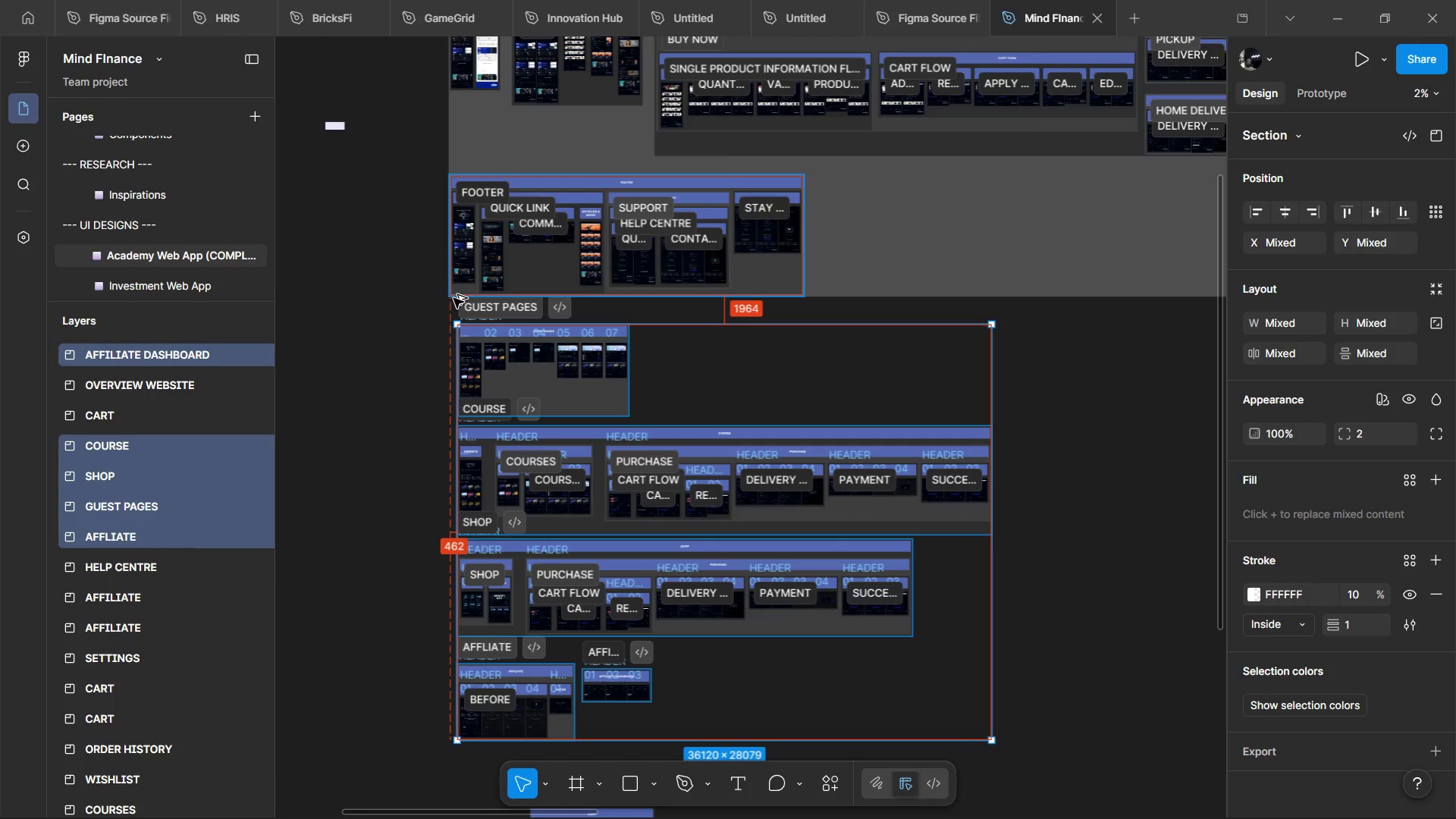 
key(Alt+Shift+ArrowLeft)
 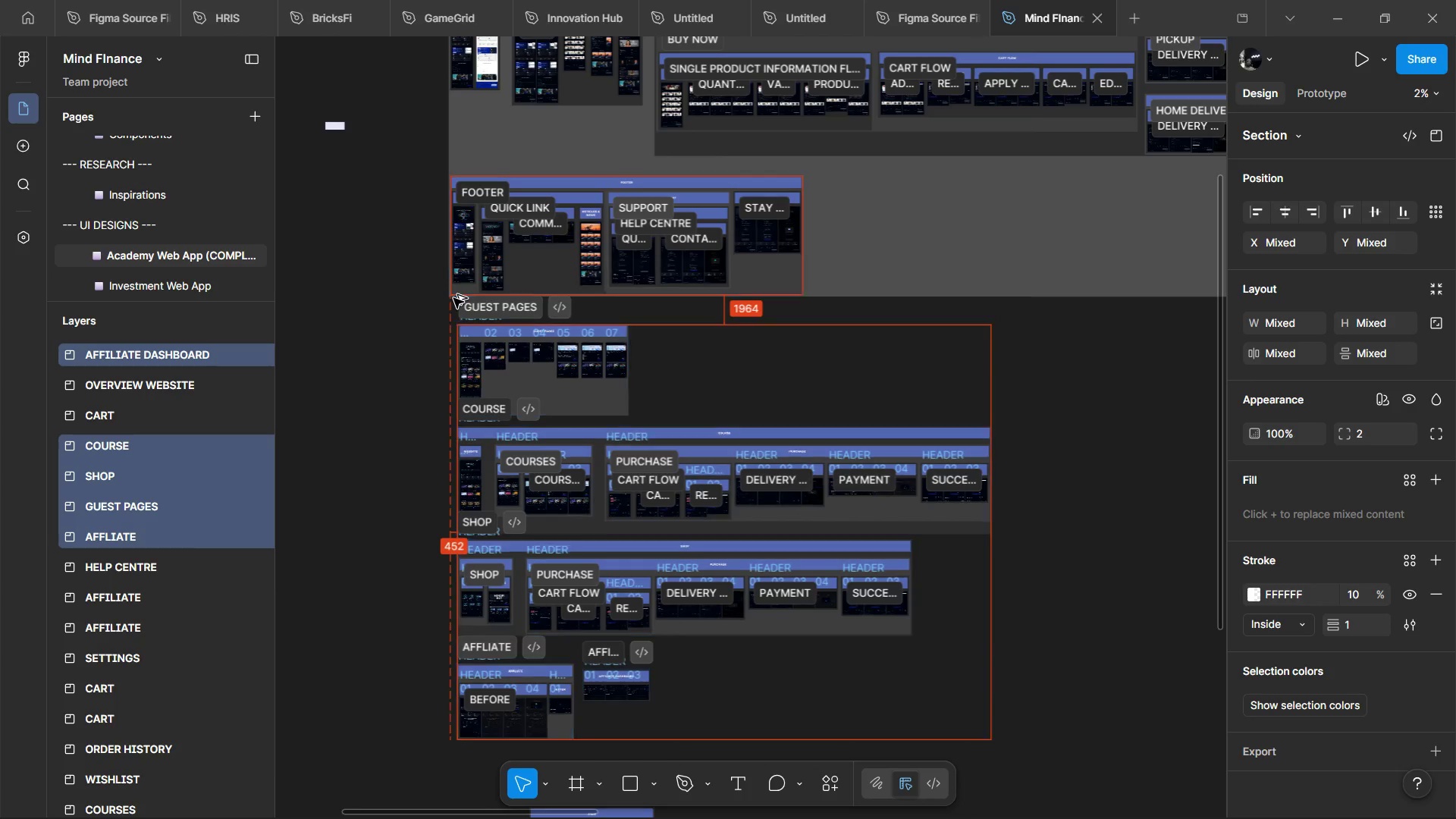 
key(Alt+Shift+ArrowLeft)
 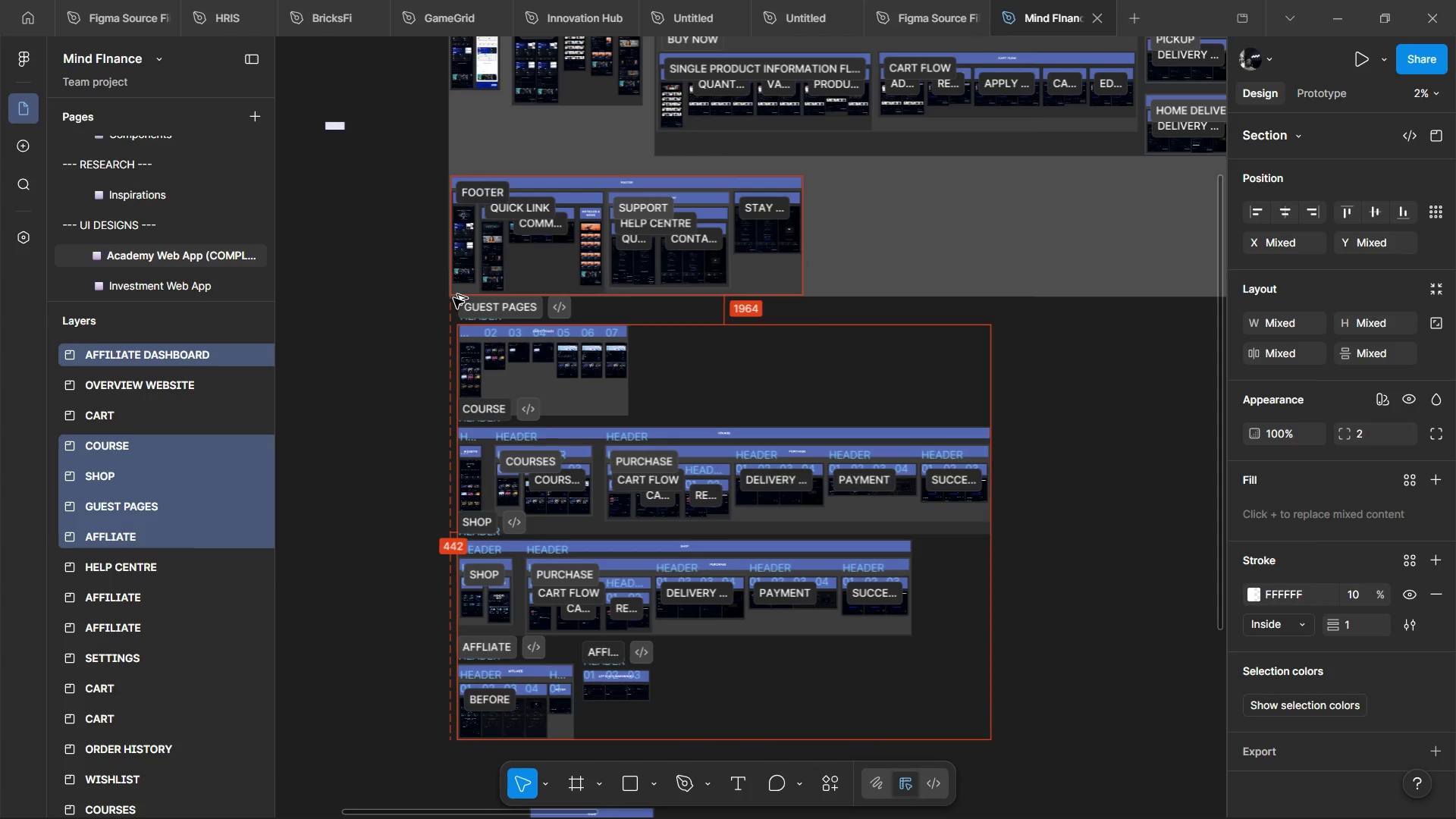 
key(Alt+Shift+ArrowLeft)
 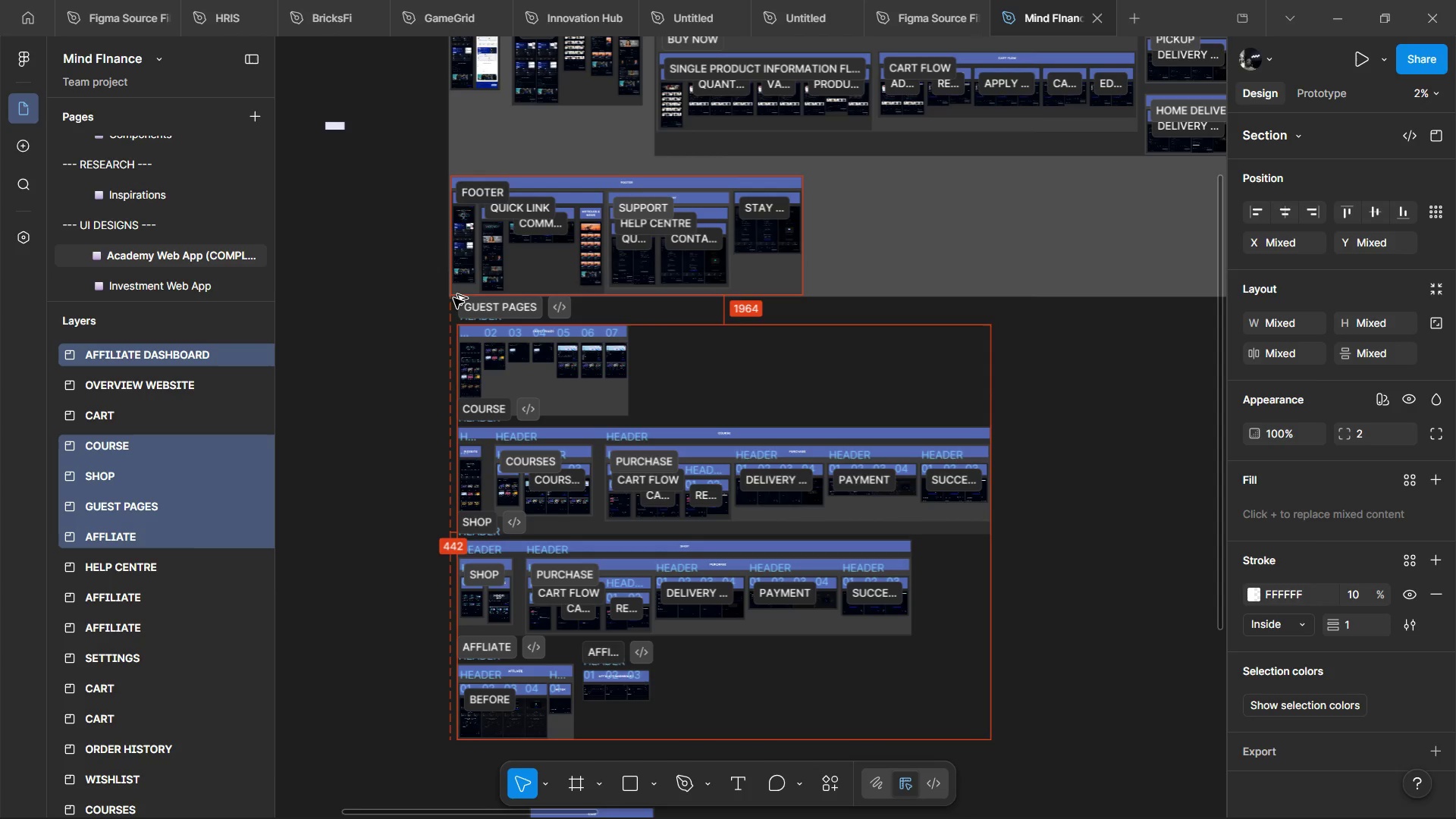 
key(Alt+Shift+ArrowLeft)
 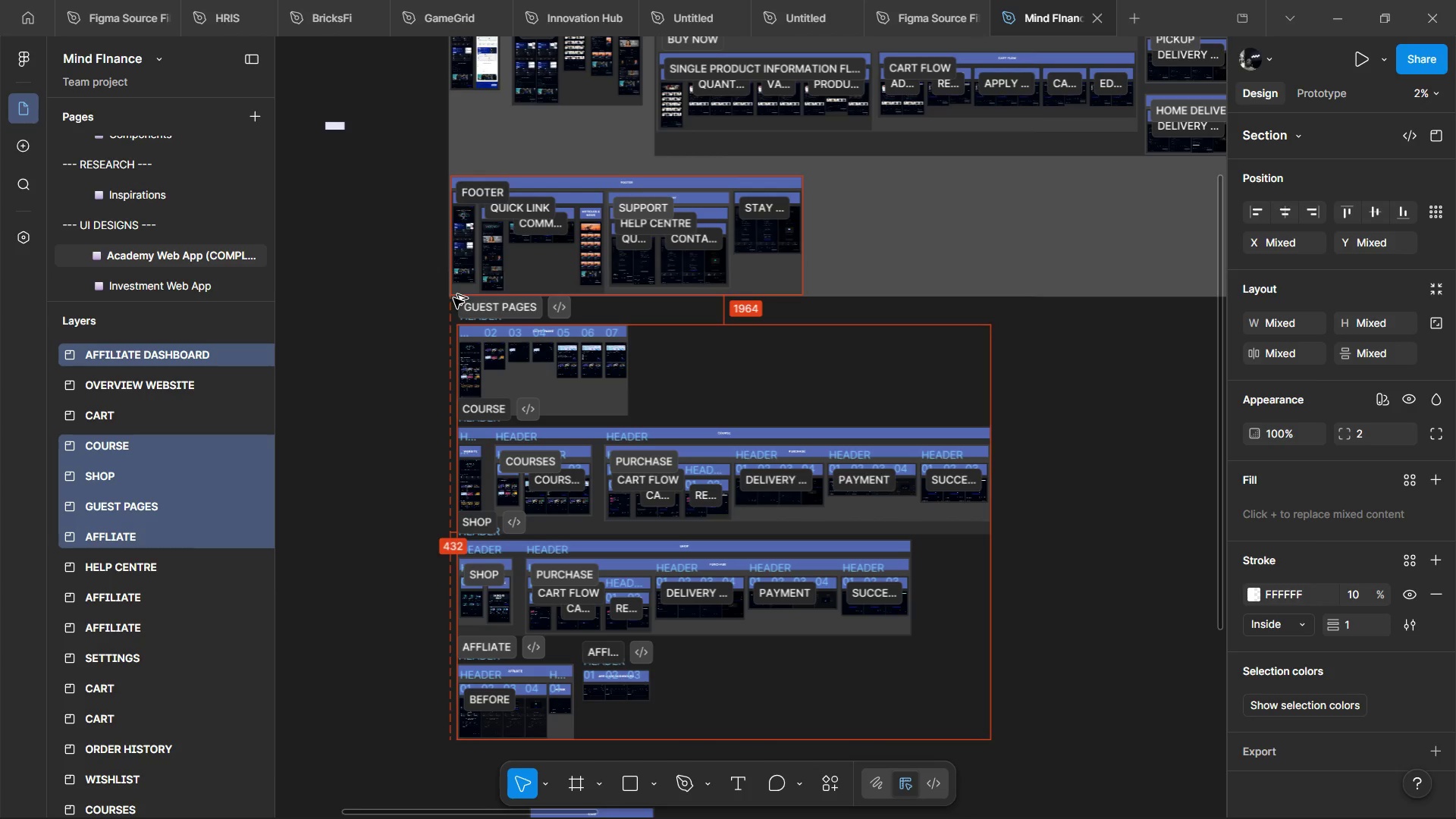 
key(Alt+Shift+ArrowLeft)
 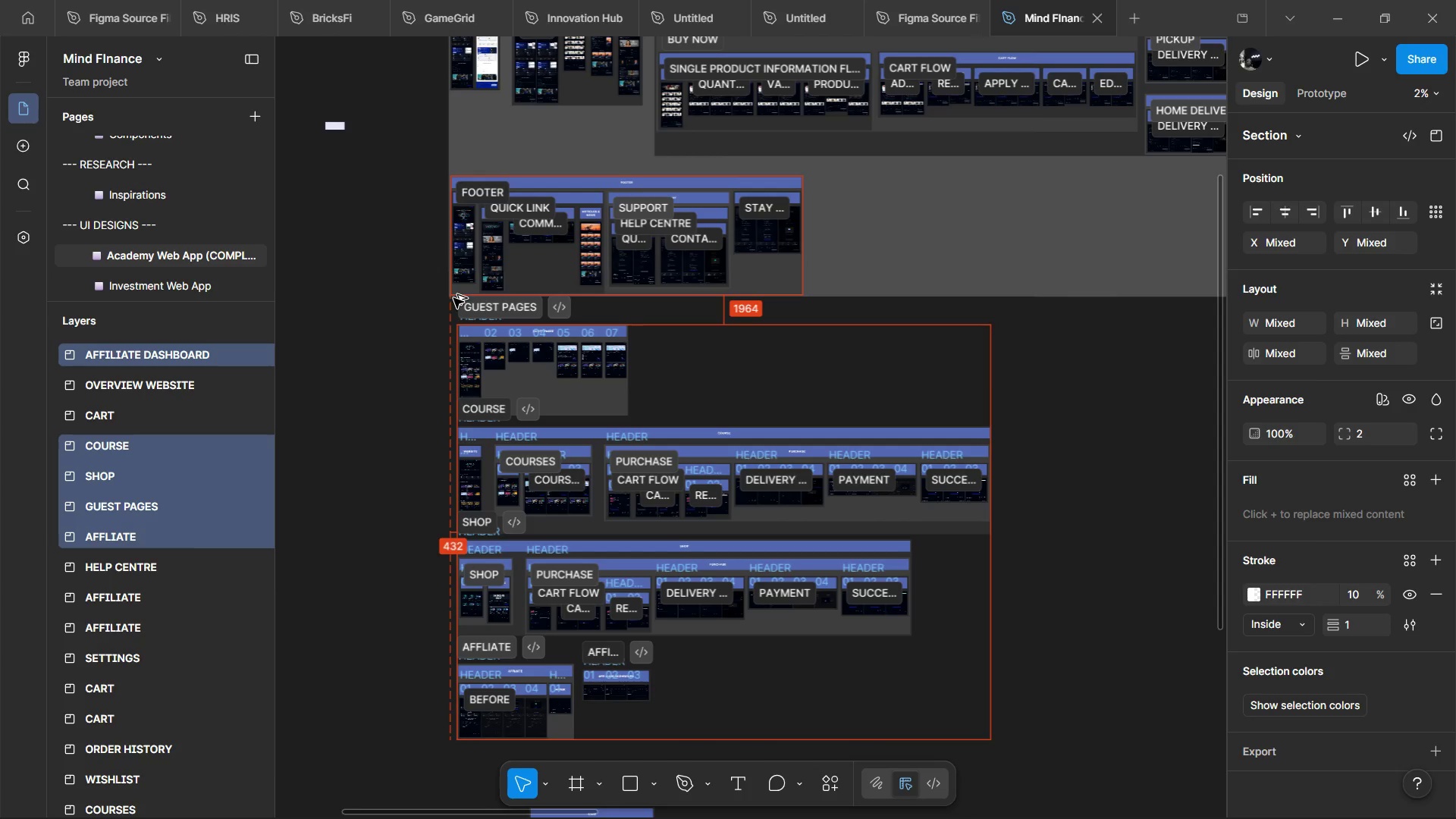 
key(Alt+Shift+ArrowLeft)
 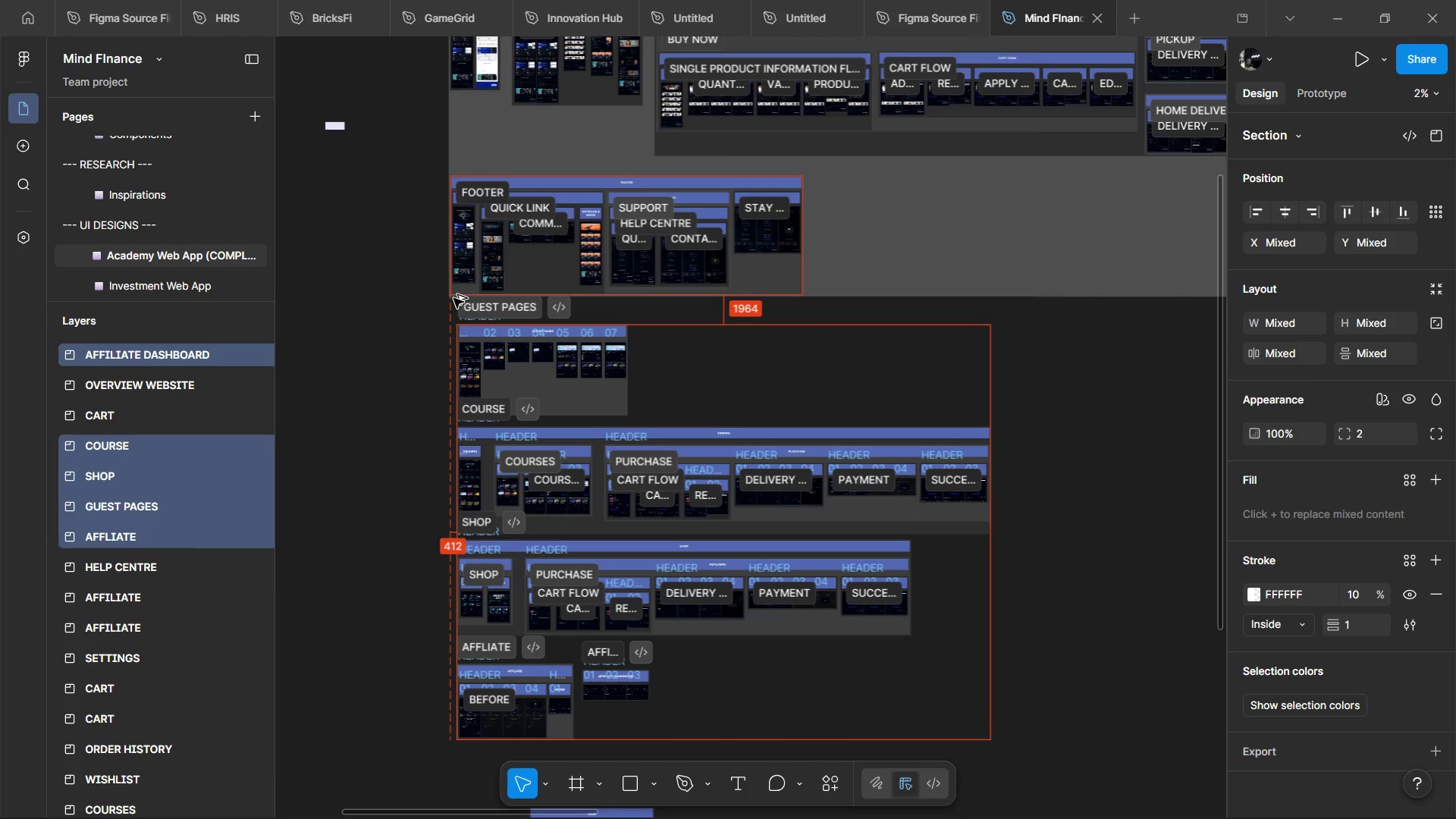 
key(Alt+Shift+ArrowLeft)
 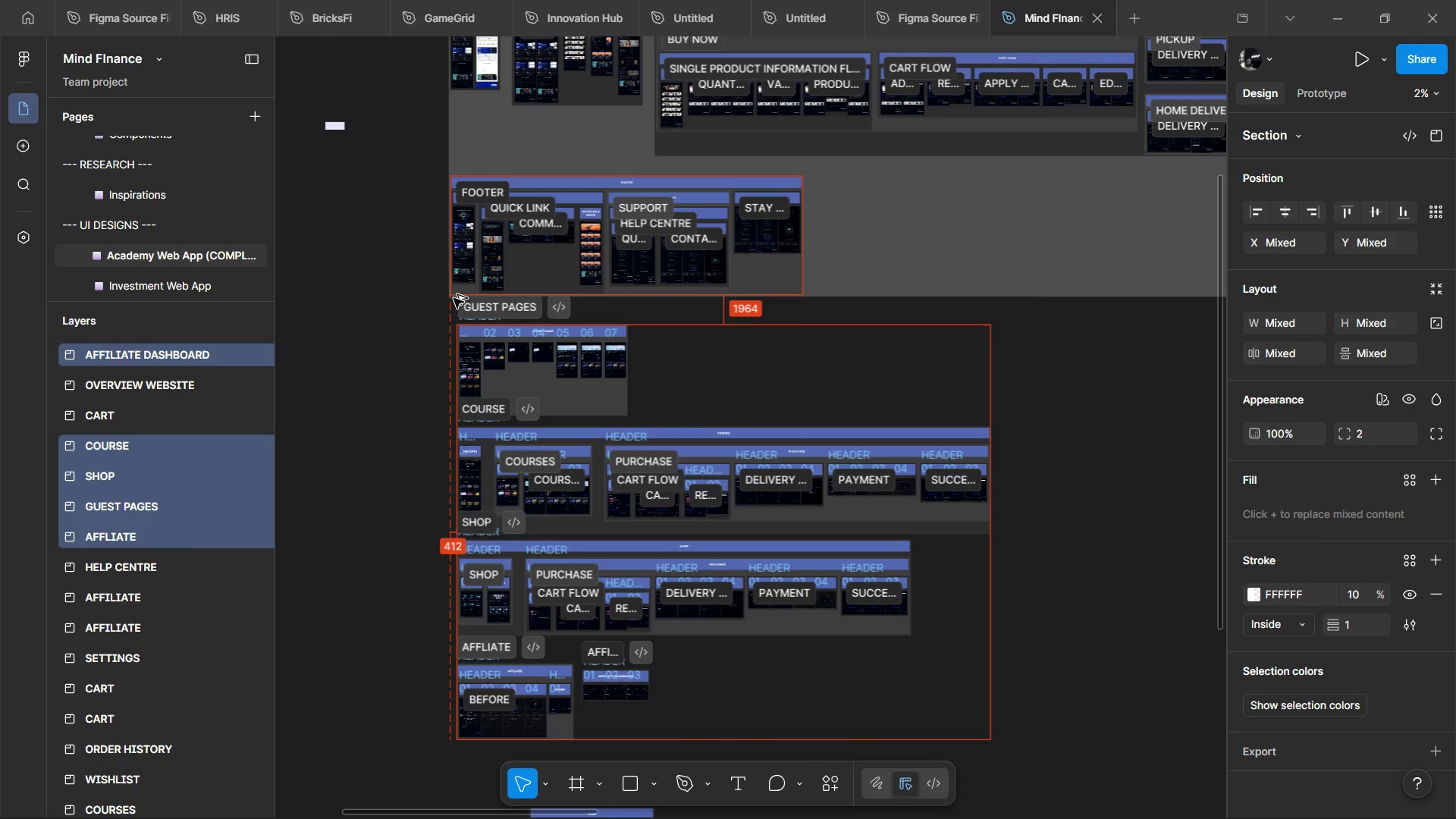 
key(Alt+Shift+ArrowLeft)
 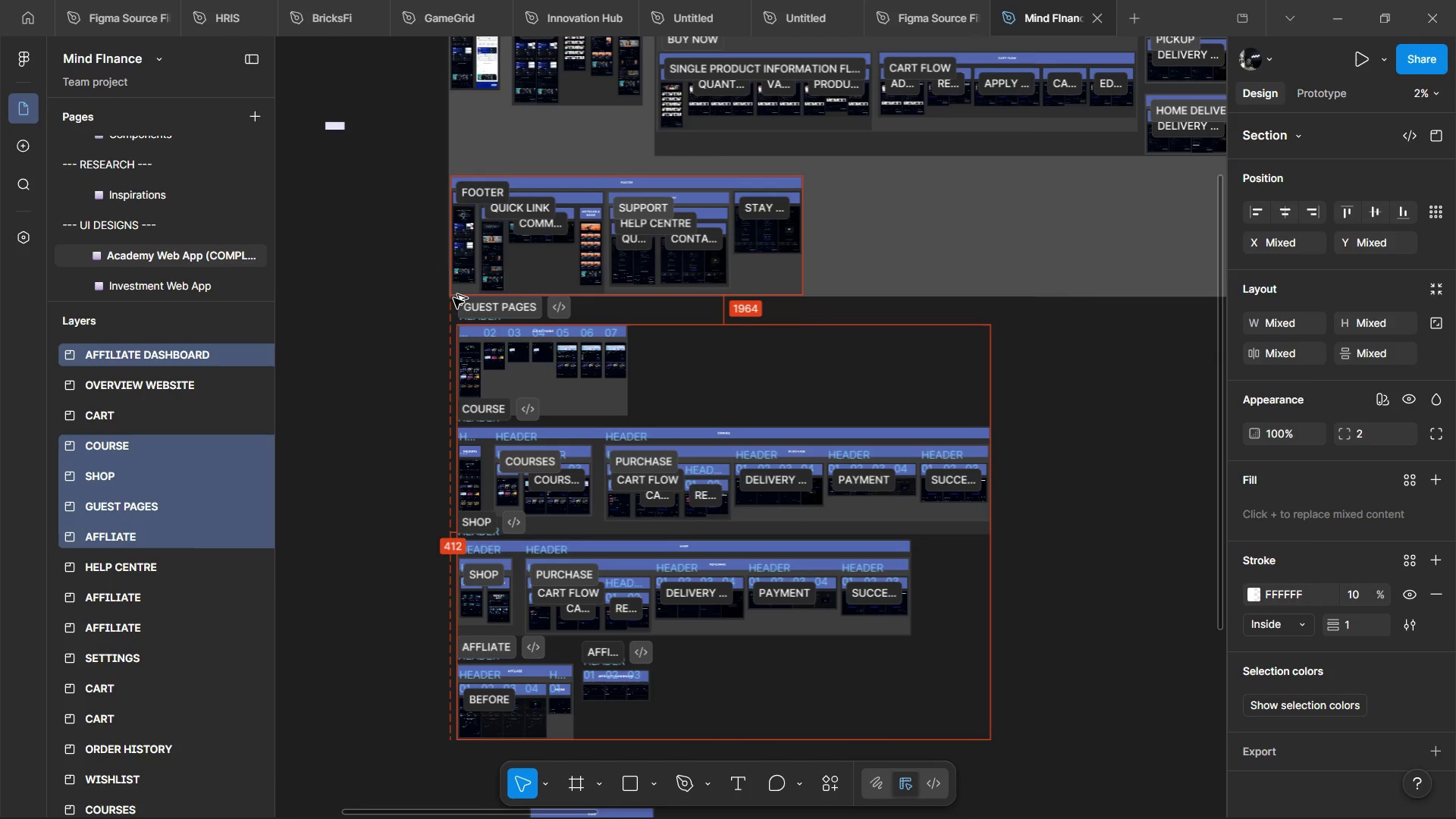 
hold_key(key=ArrowLeft, duration=1.52)
 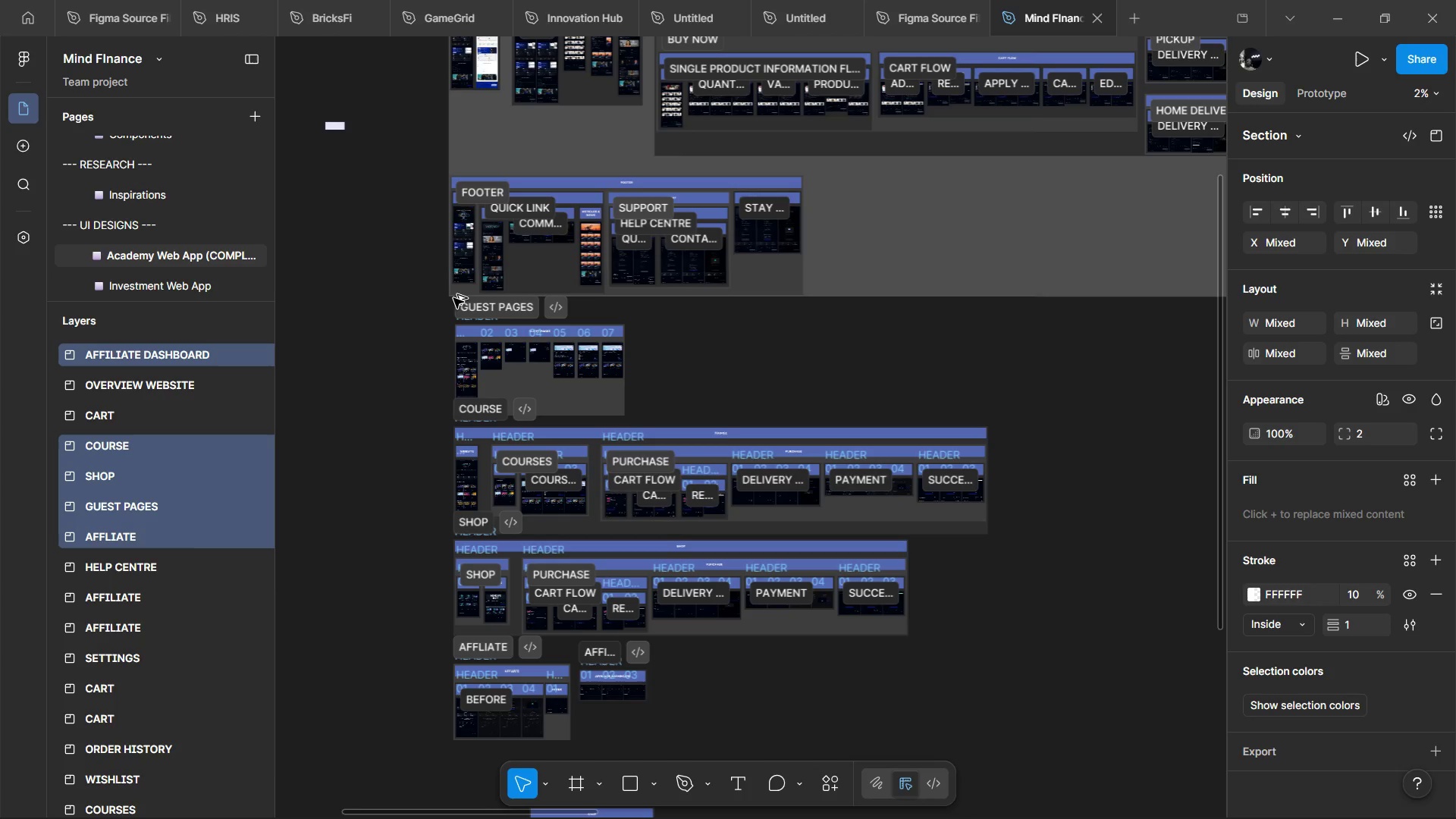 
key(Alt+AltLeft)
 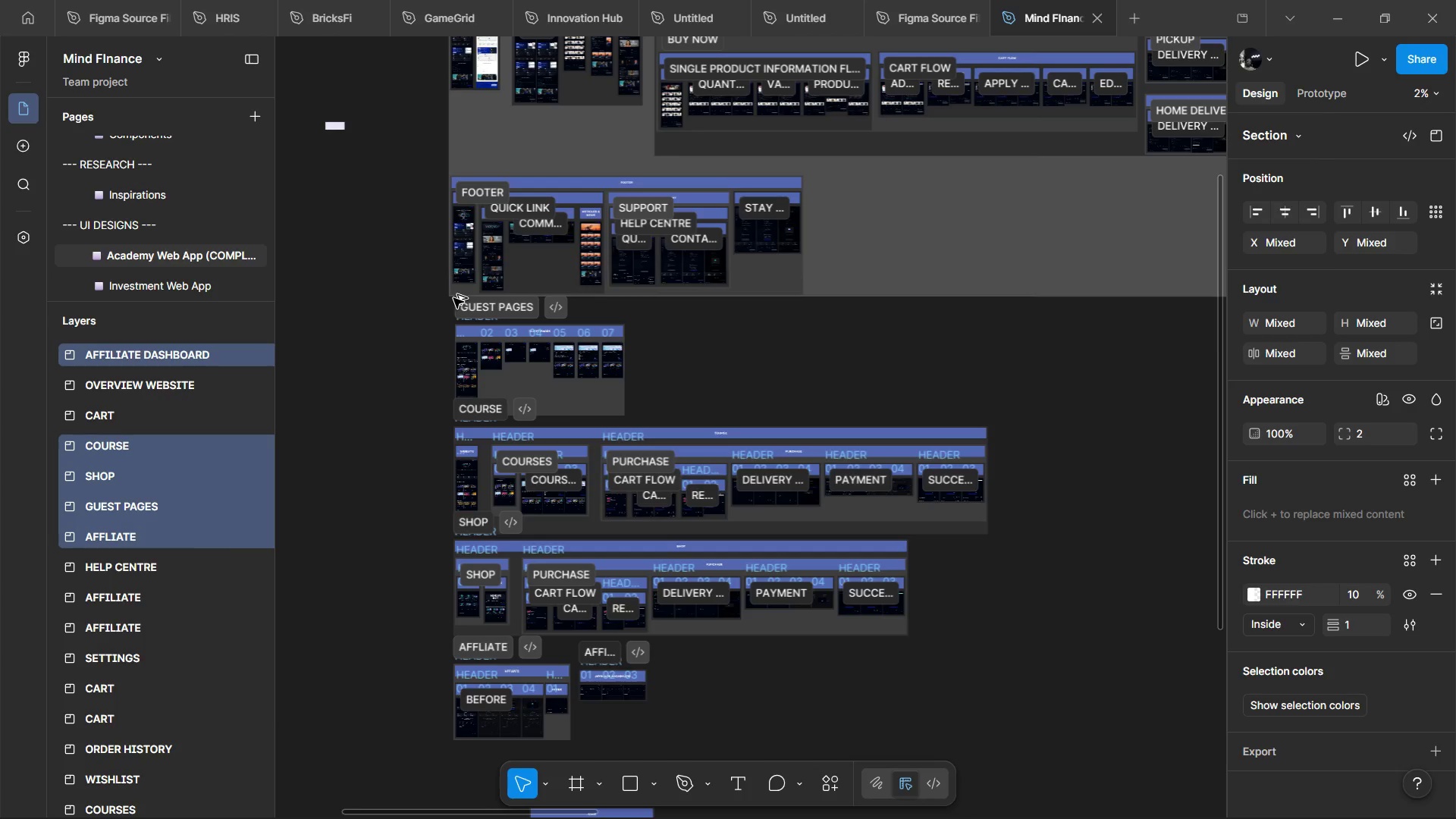 
key(Alt+Tab)